 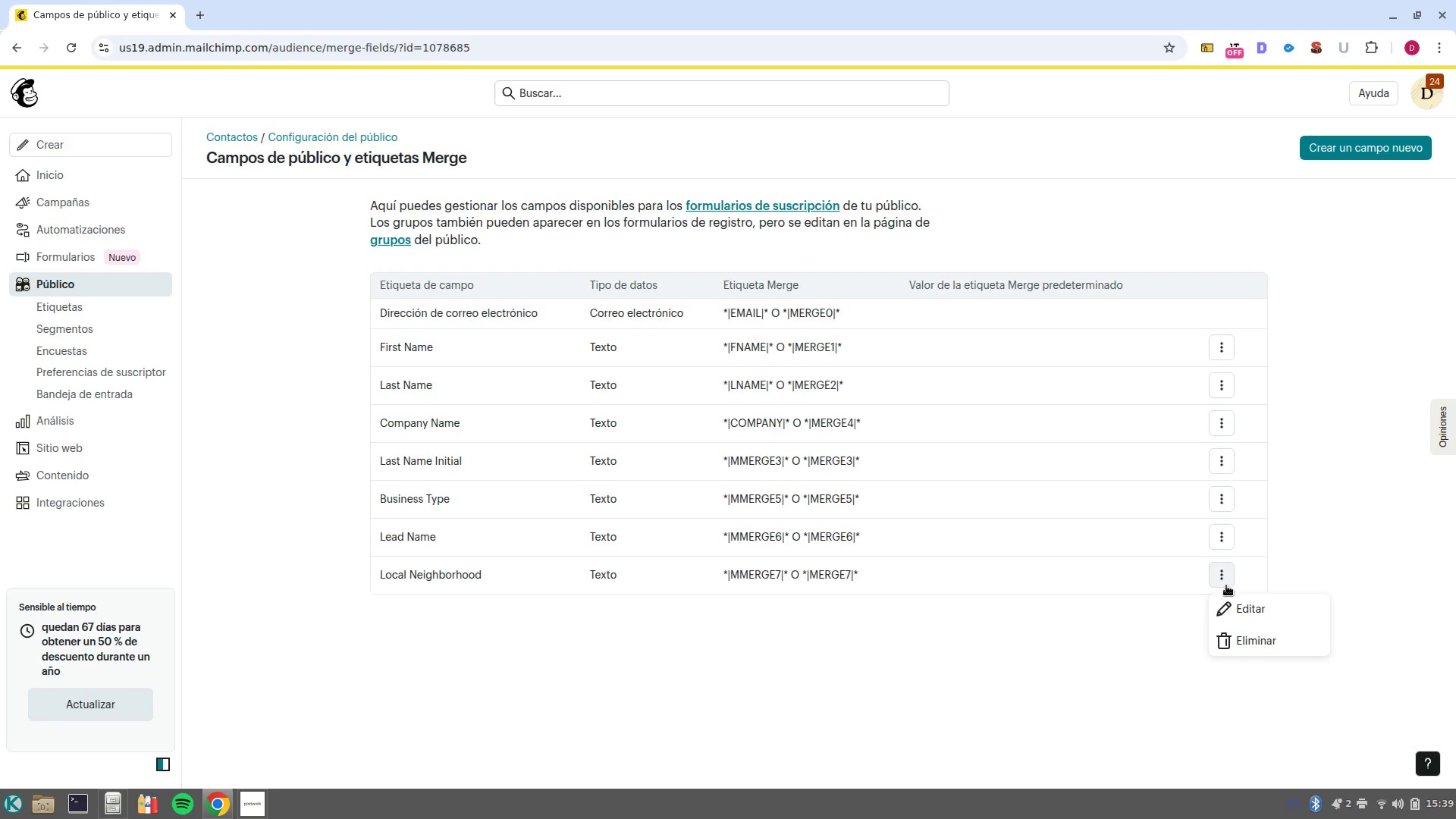 
left_click([1273, 618])
 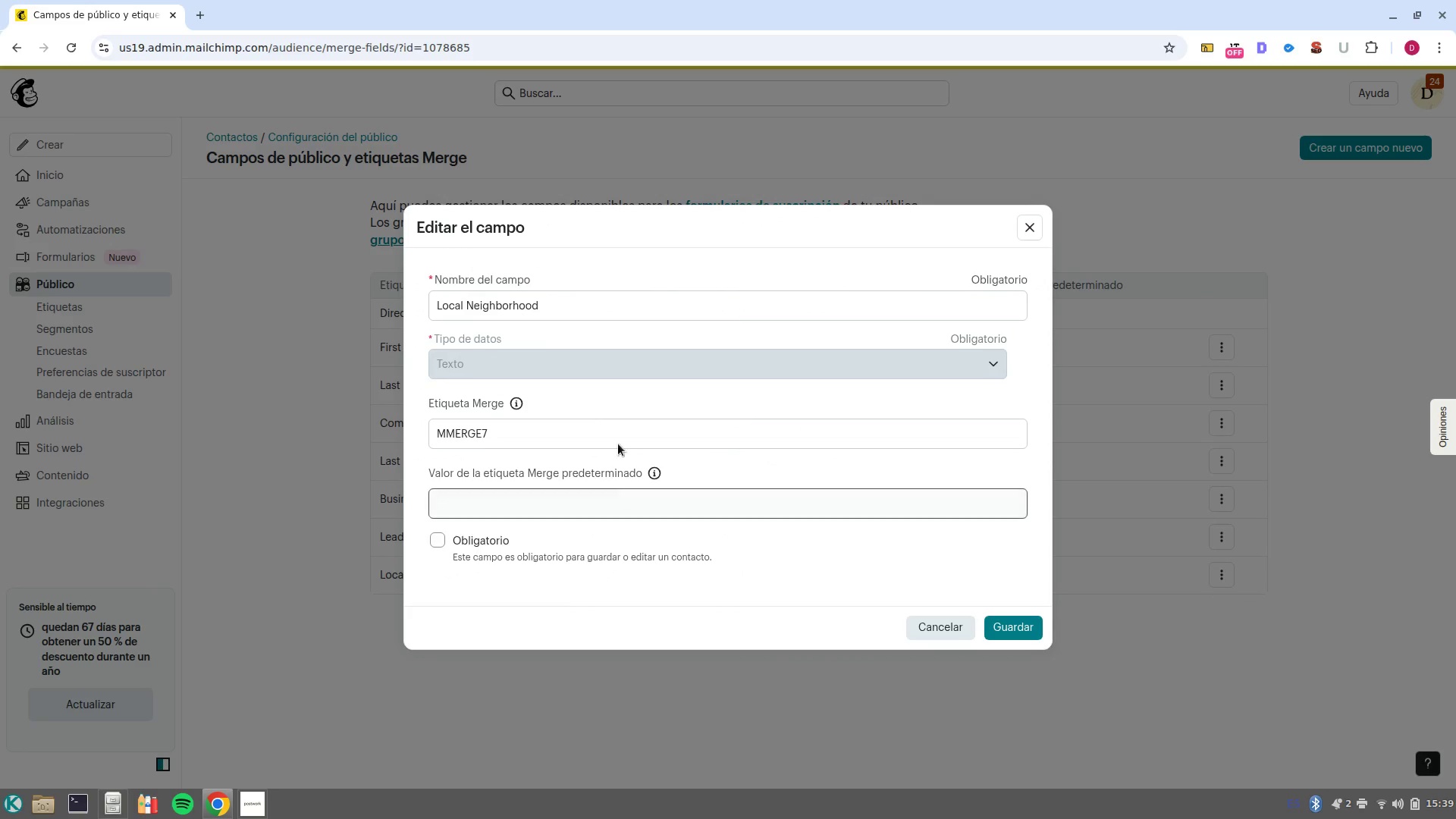 
double_click([617, 442])
 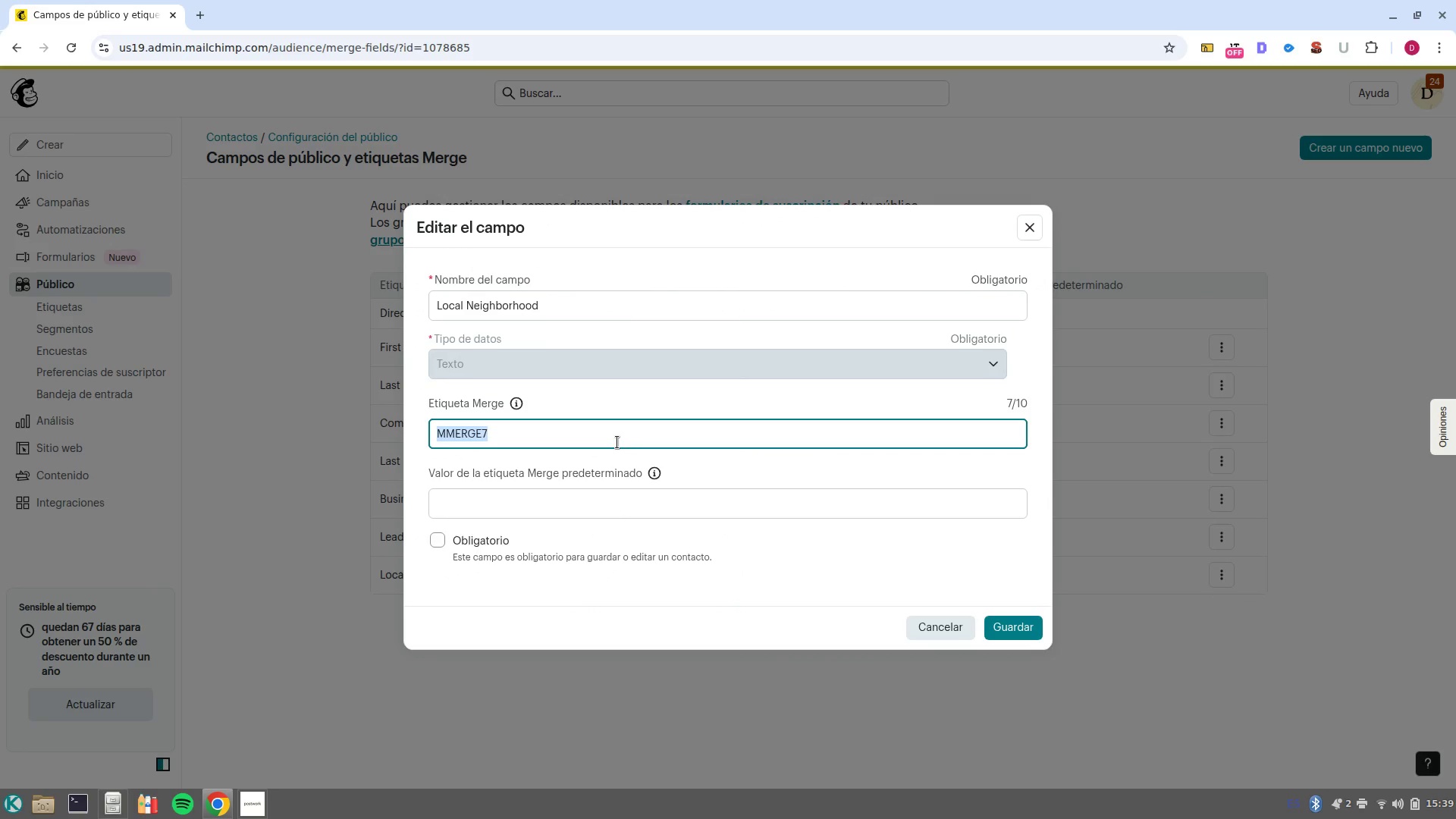 
key(Control+B)
 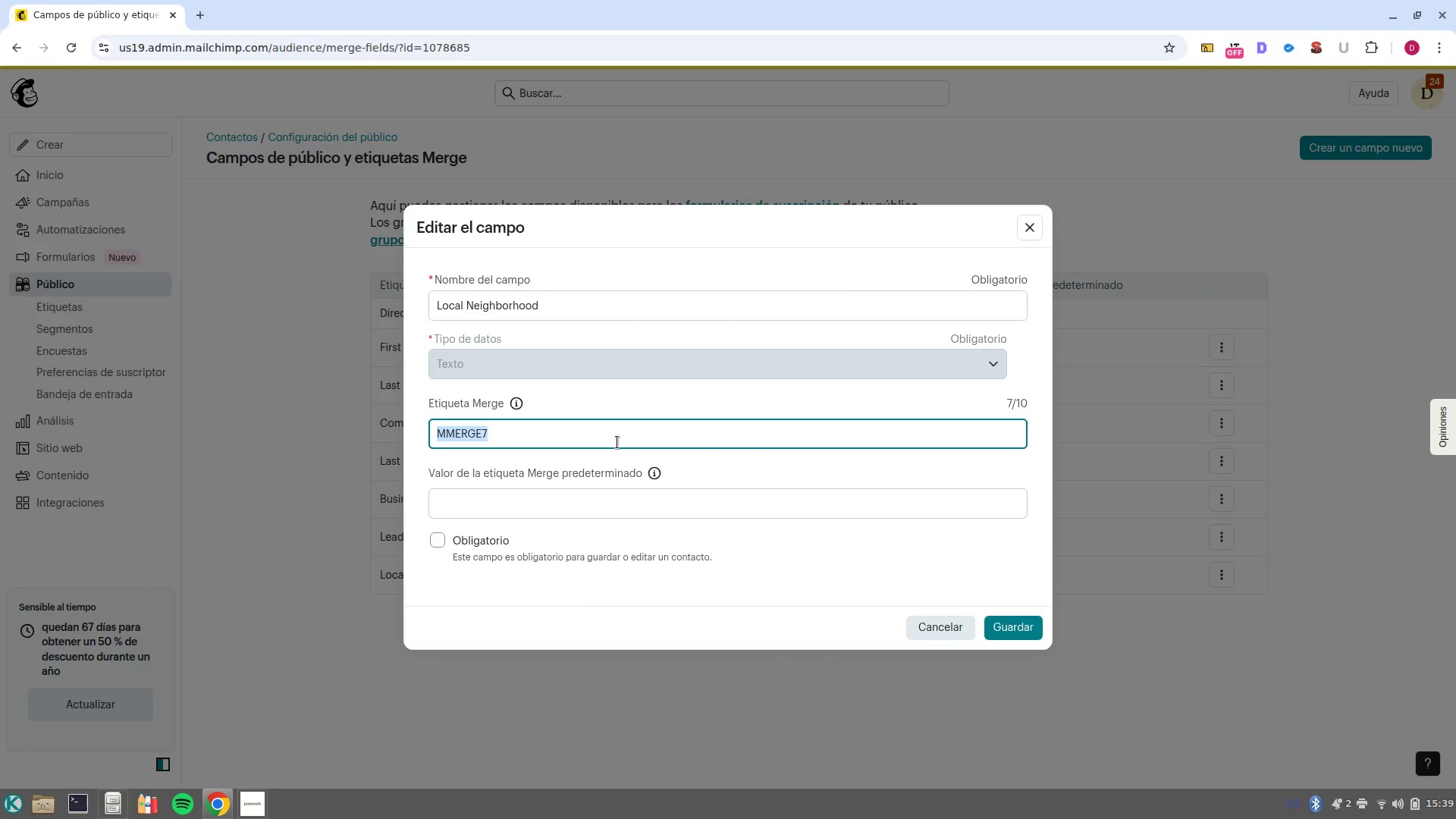 
key(Control+V)
 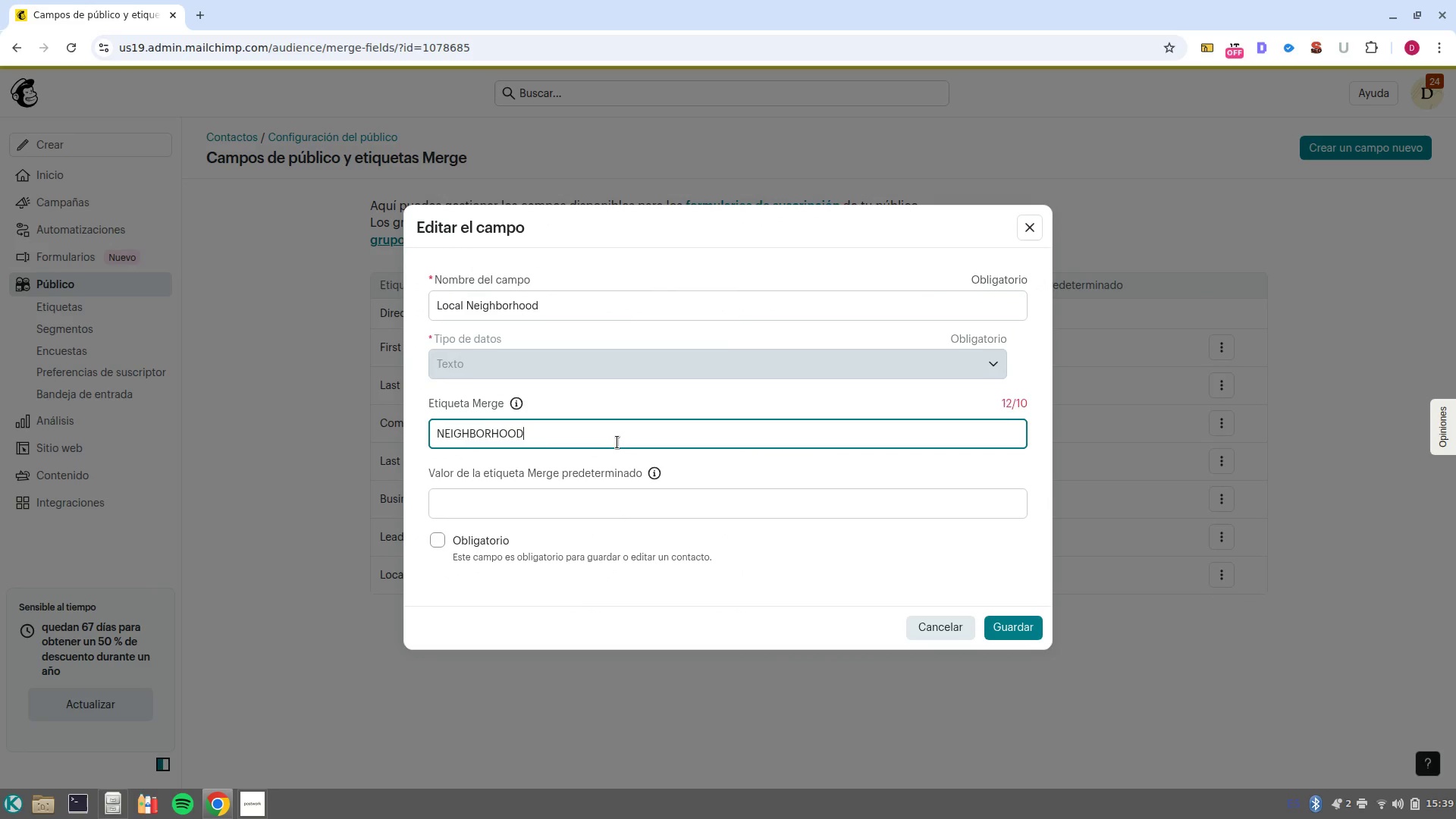 
key(Control+V)
 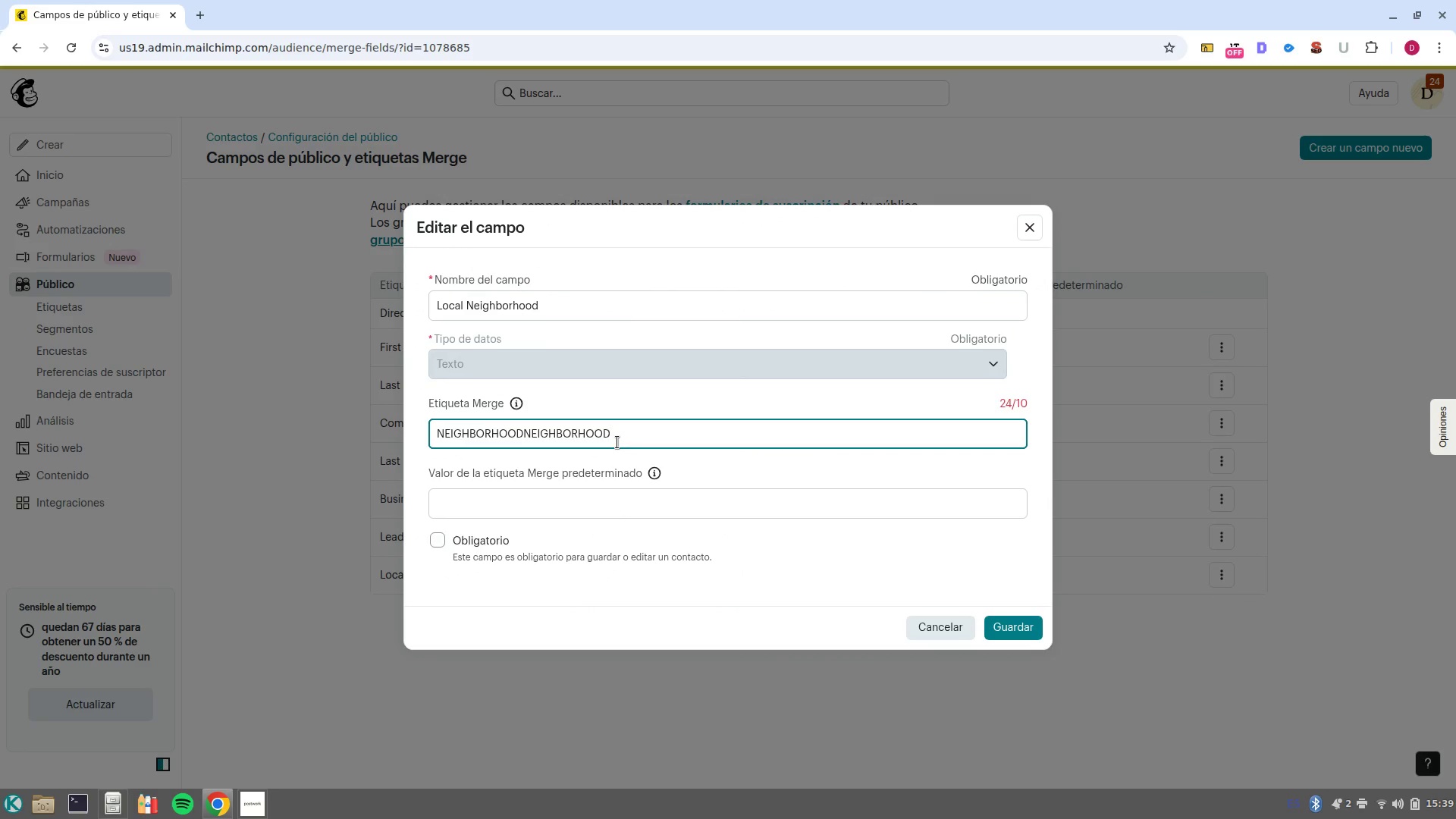 
key(Control+Z)
 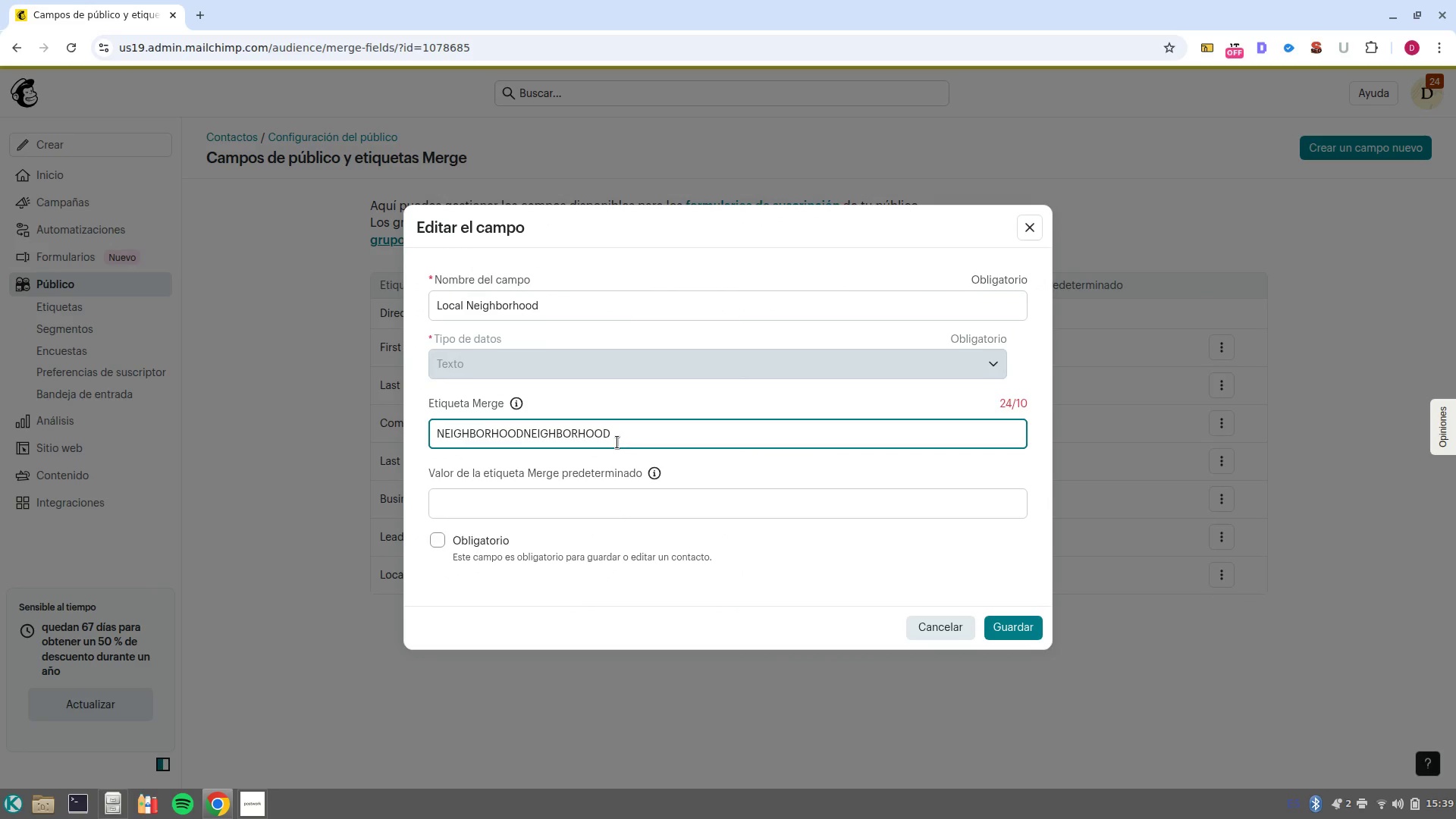 
key(Control+Z)
 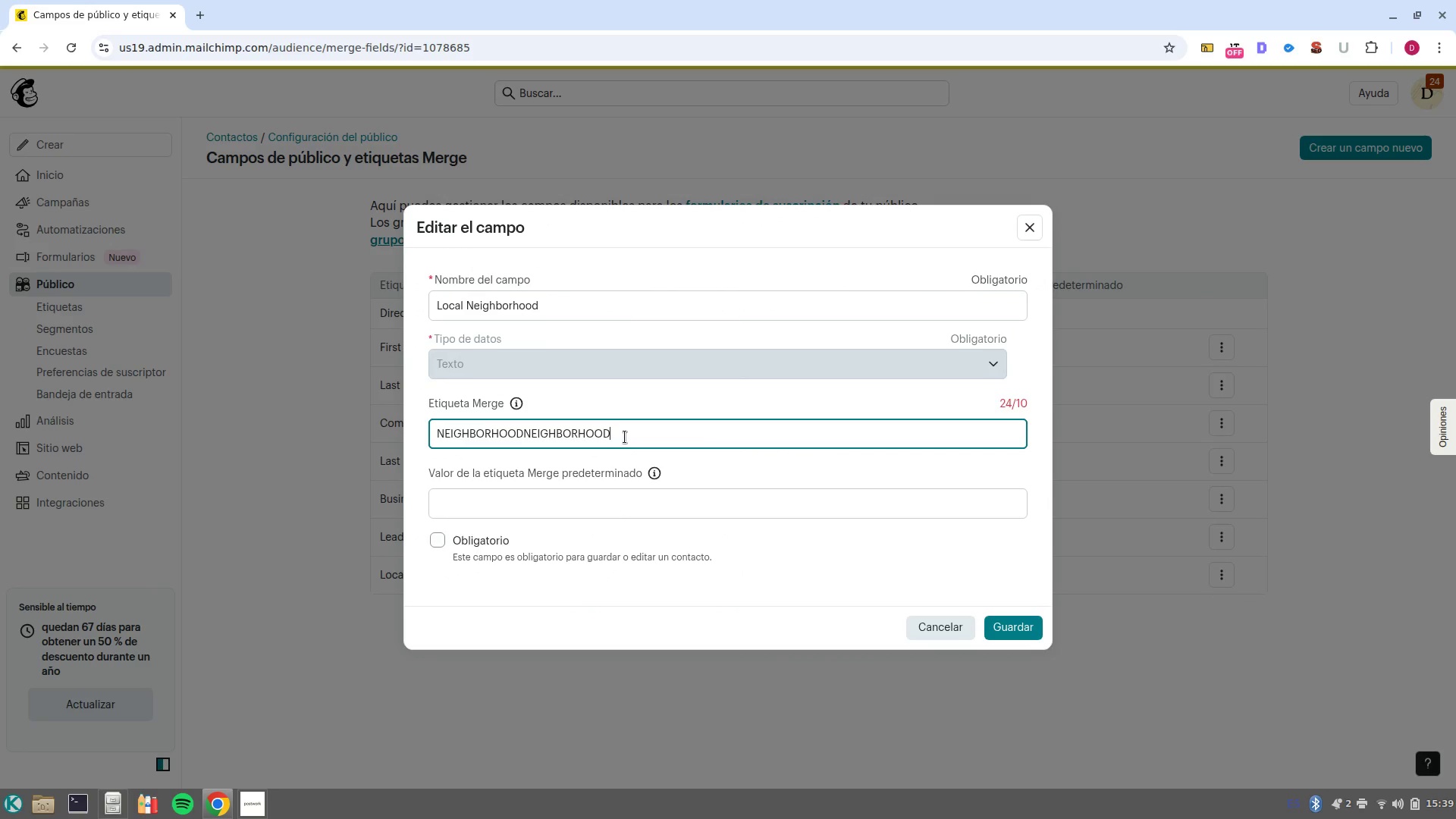 
left_click_drag(start_coordinate=[625, 437], to_coordinate=[328, 441])
 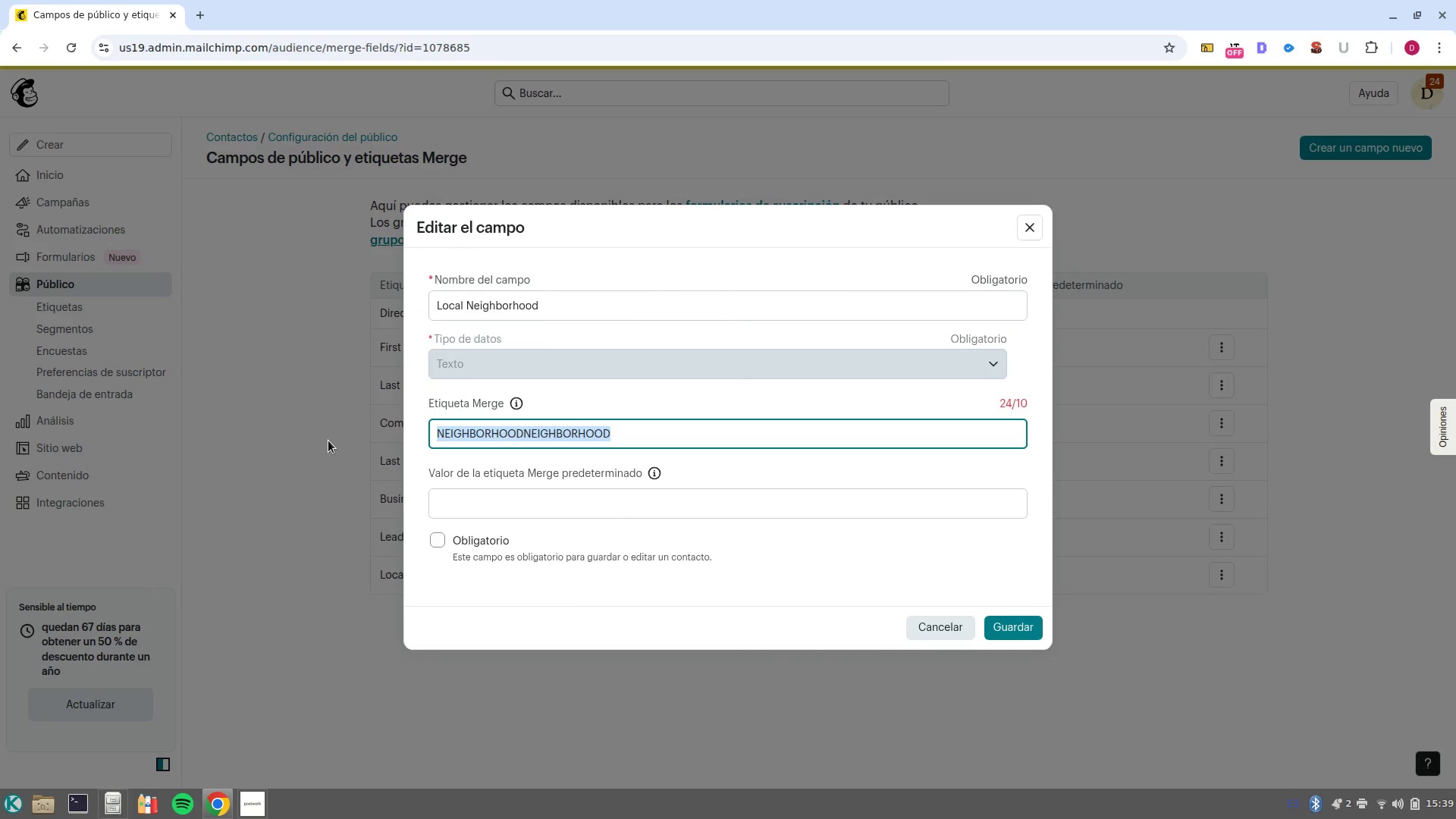 
key(Backspace)
 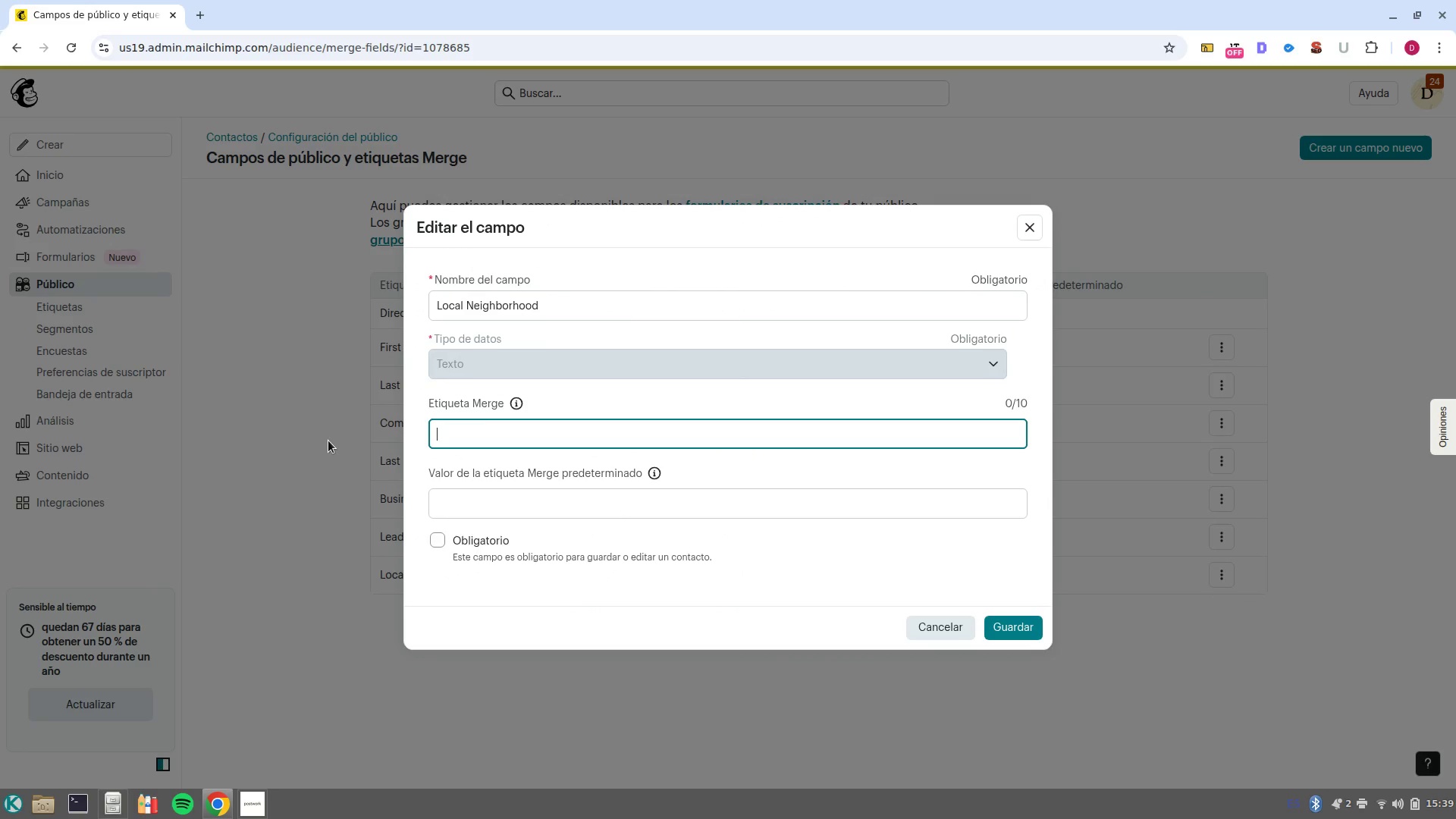 
key(Control+V)
 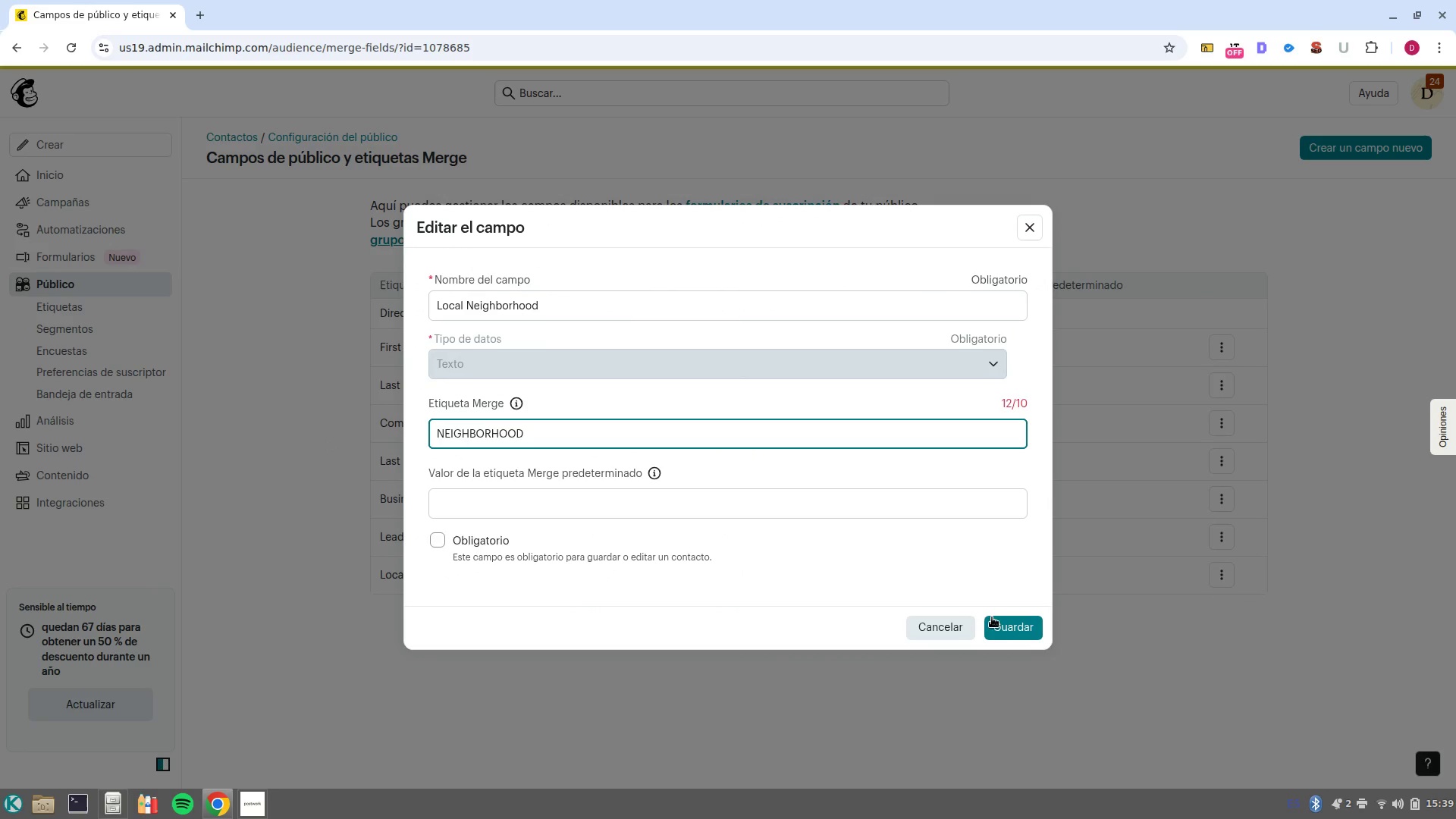 
left_click([1005, 630])
 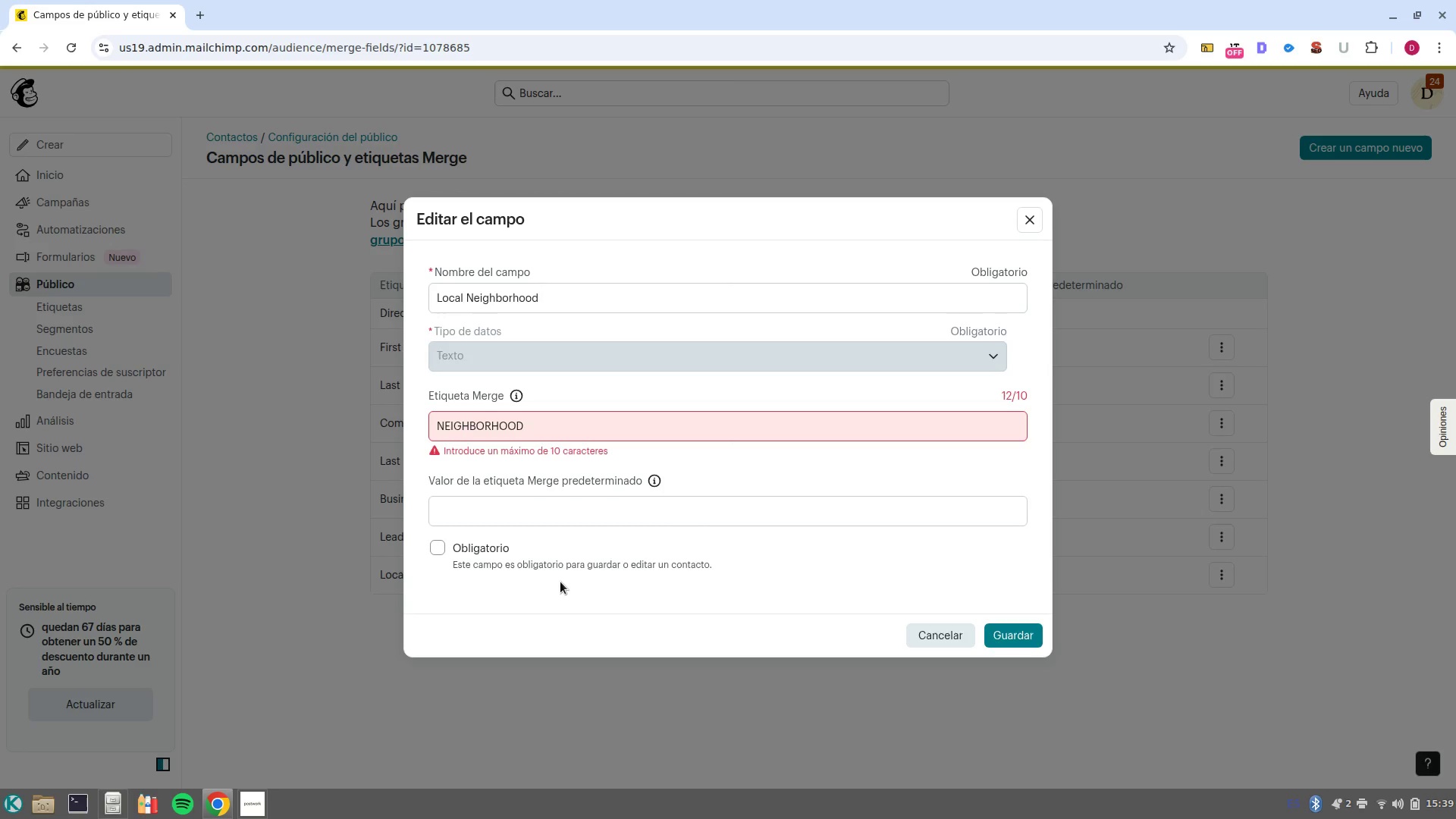 
wait(8.93)
 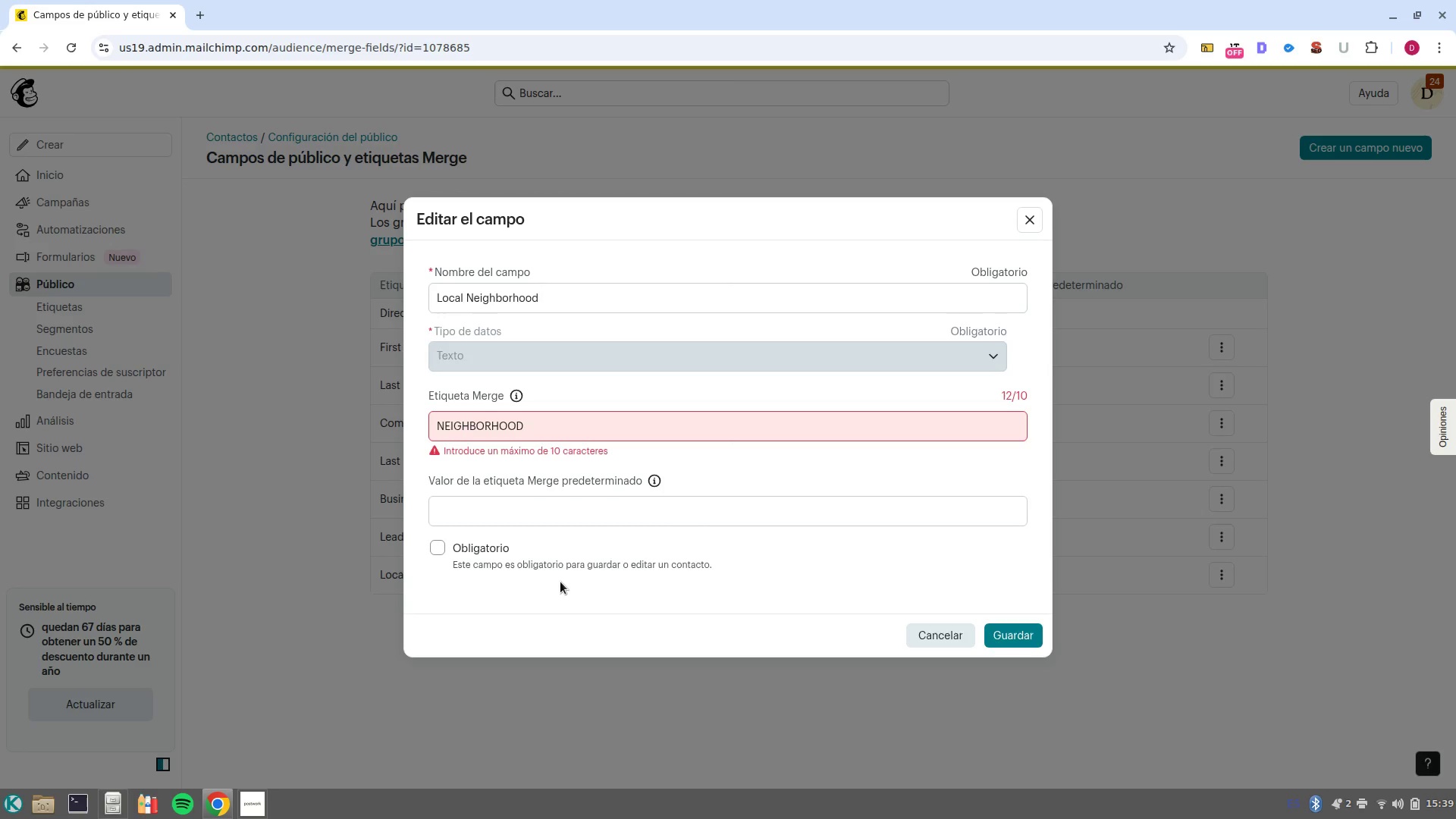 
left_click_drag(start_coordinate=[545, 424], to_coordinate=[500, 424])
 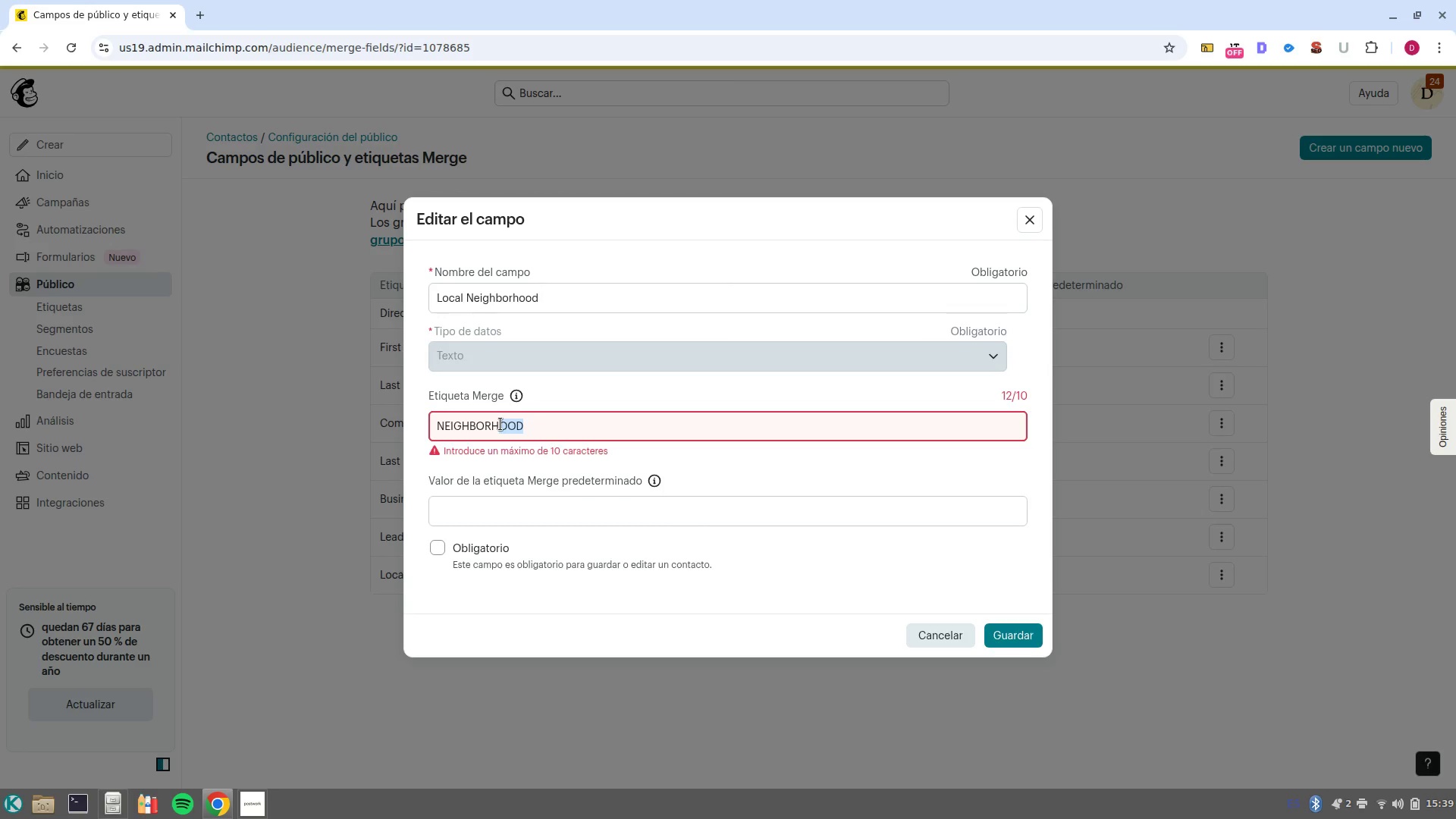 
key(Backspace)
 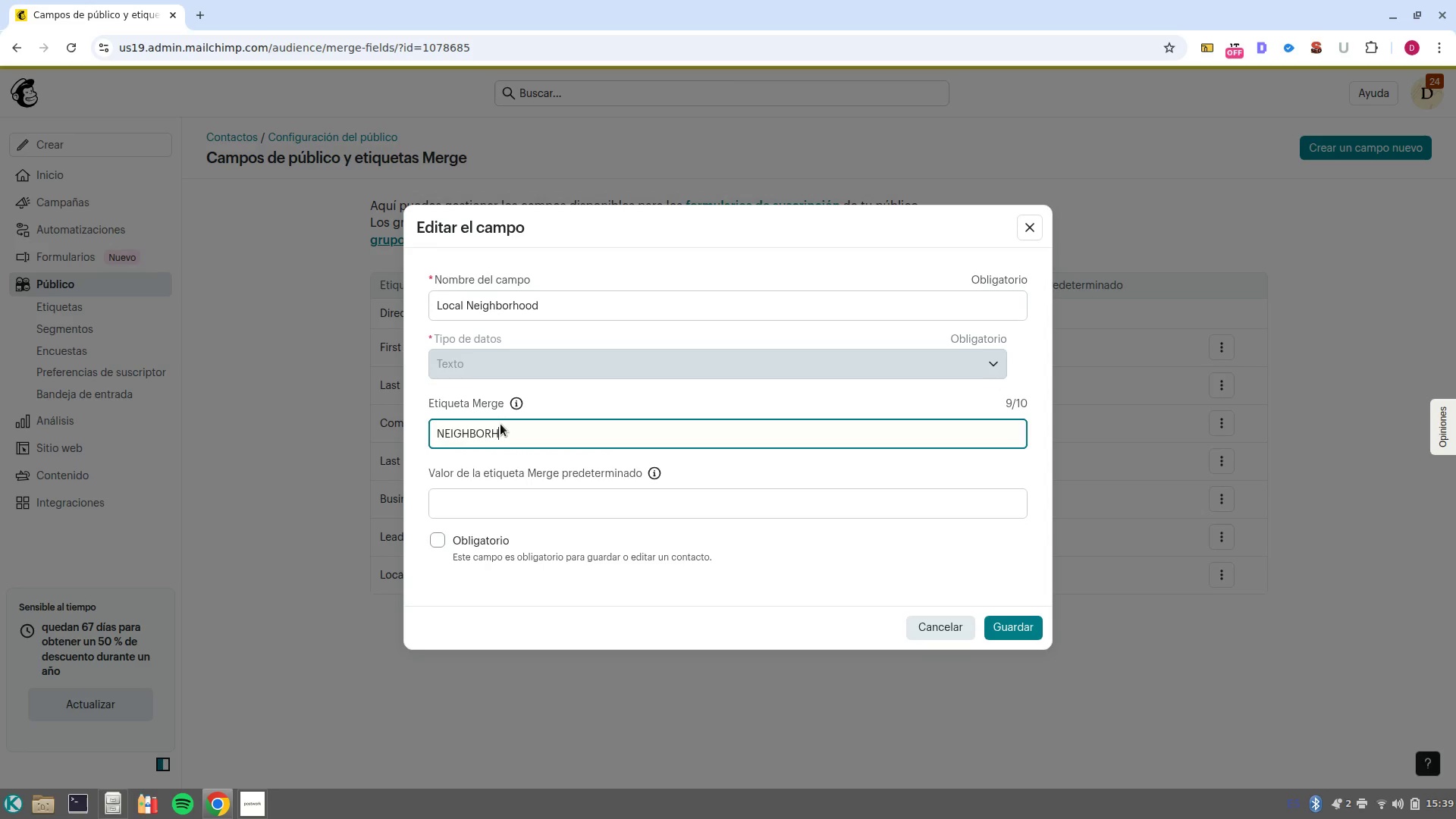 
key(Backspace)
 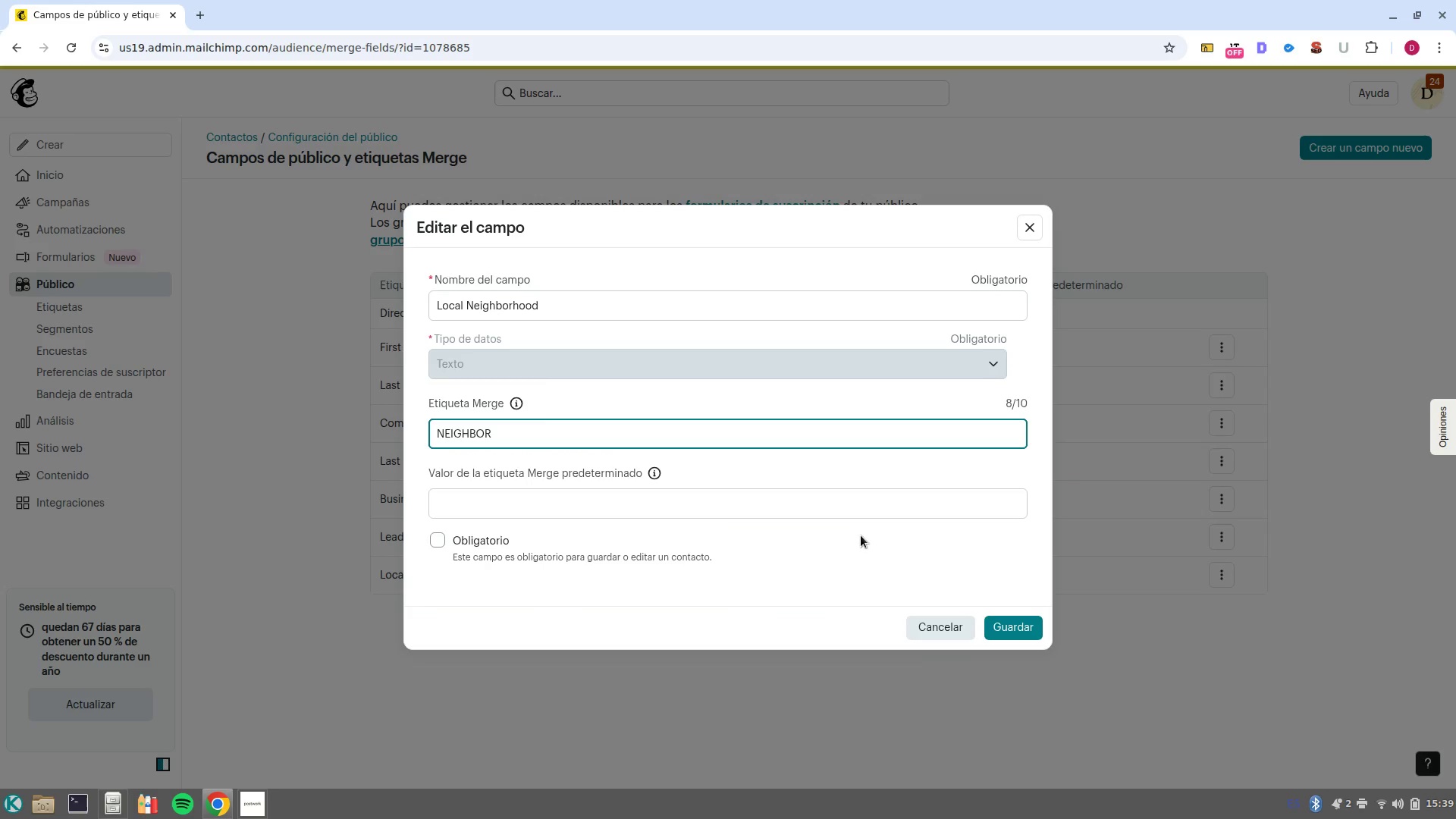 
left_click([1028, 626])
 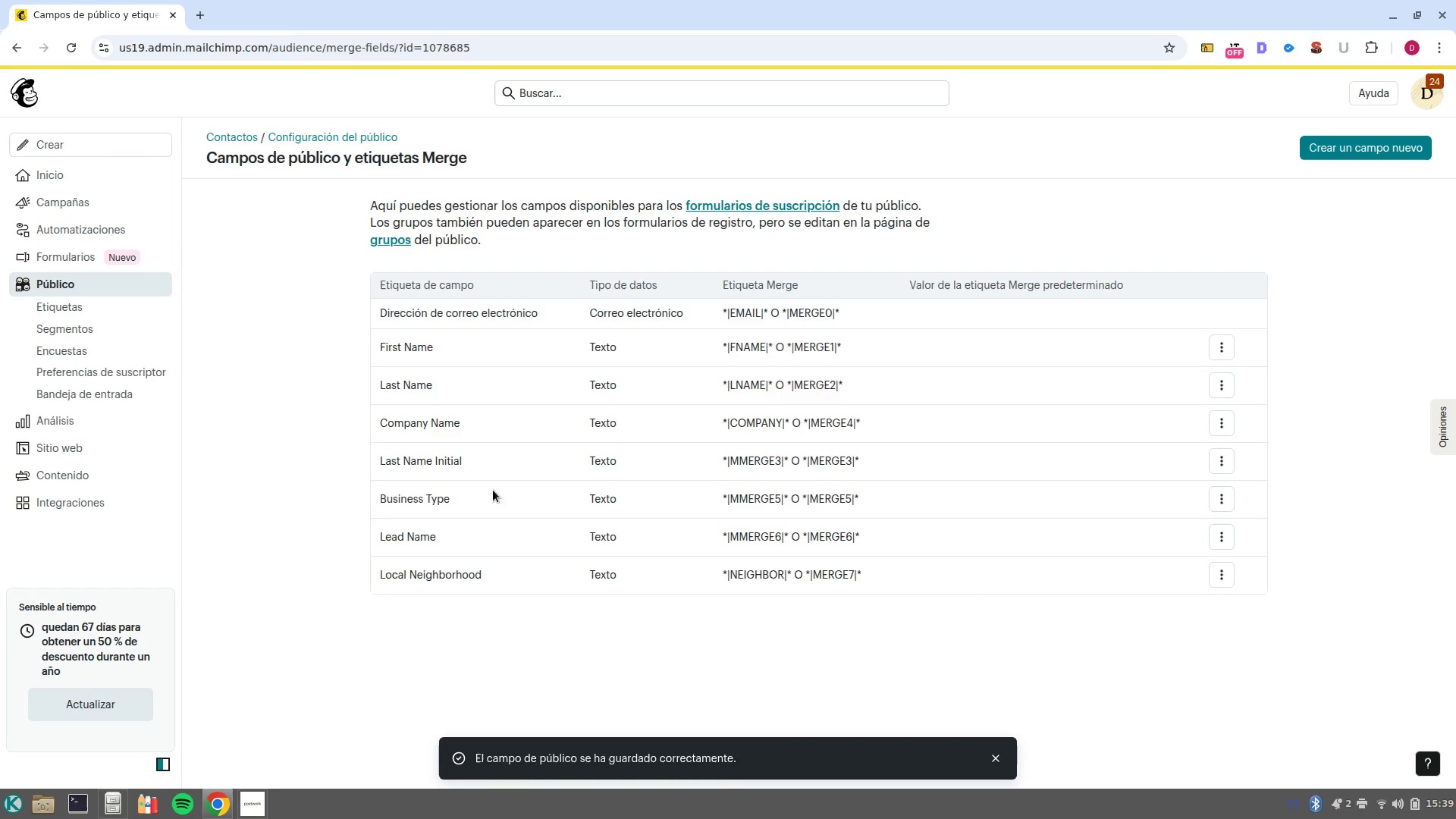 
wait(5.58)
 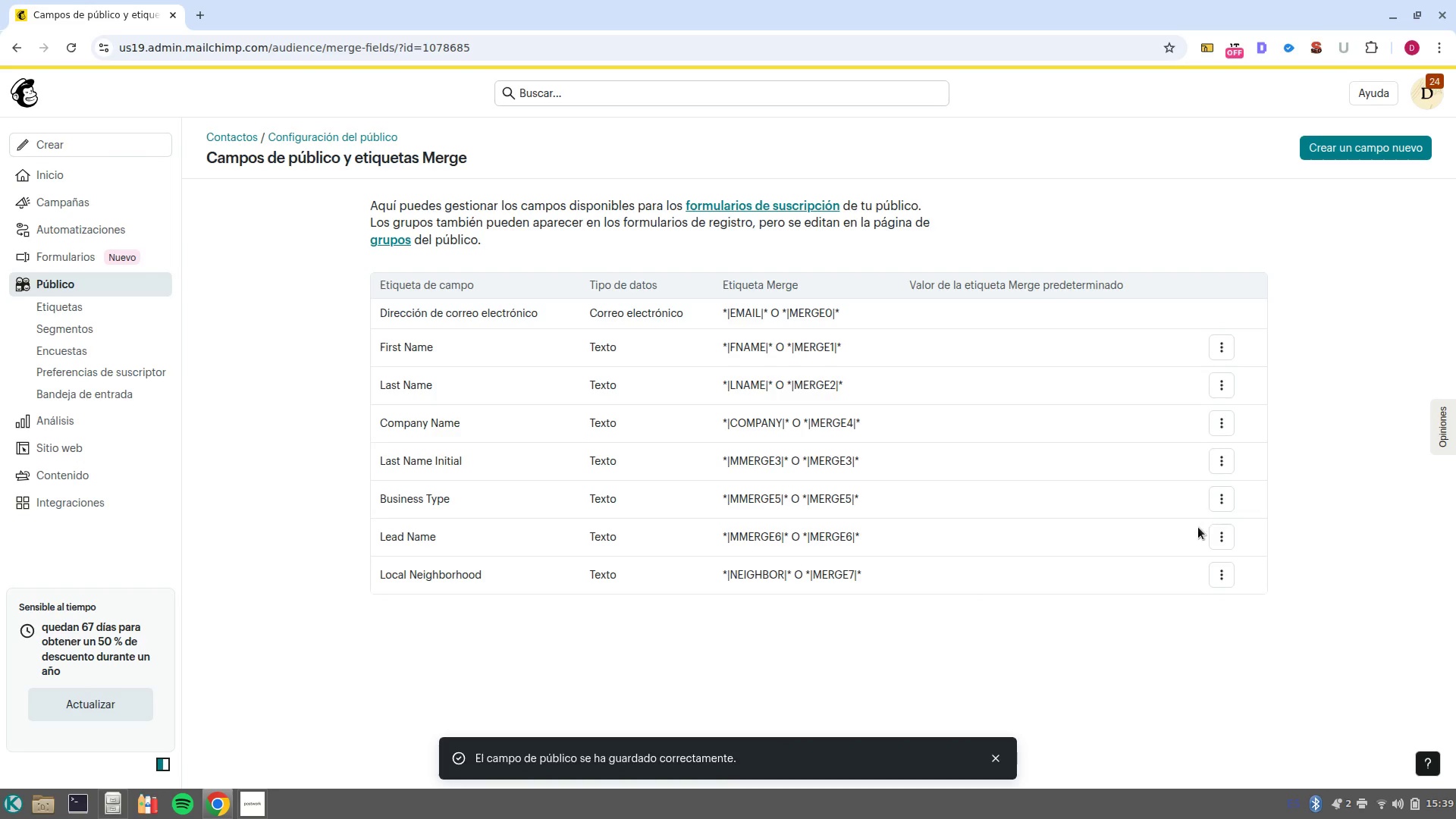 
left_click([1225, 499])
 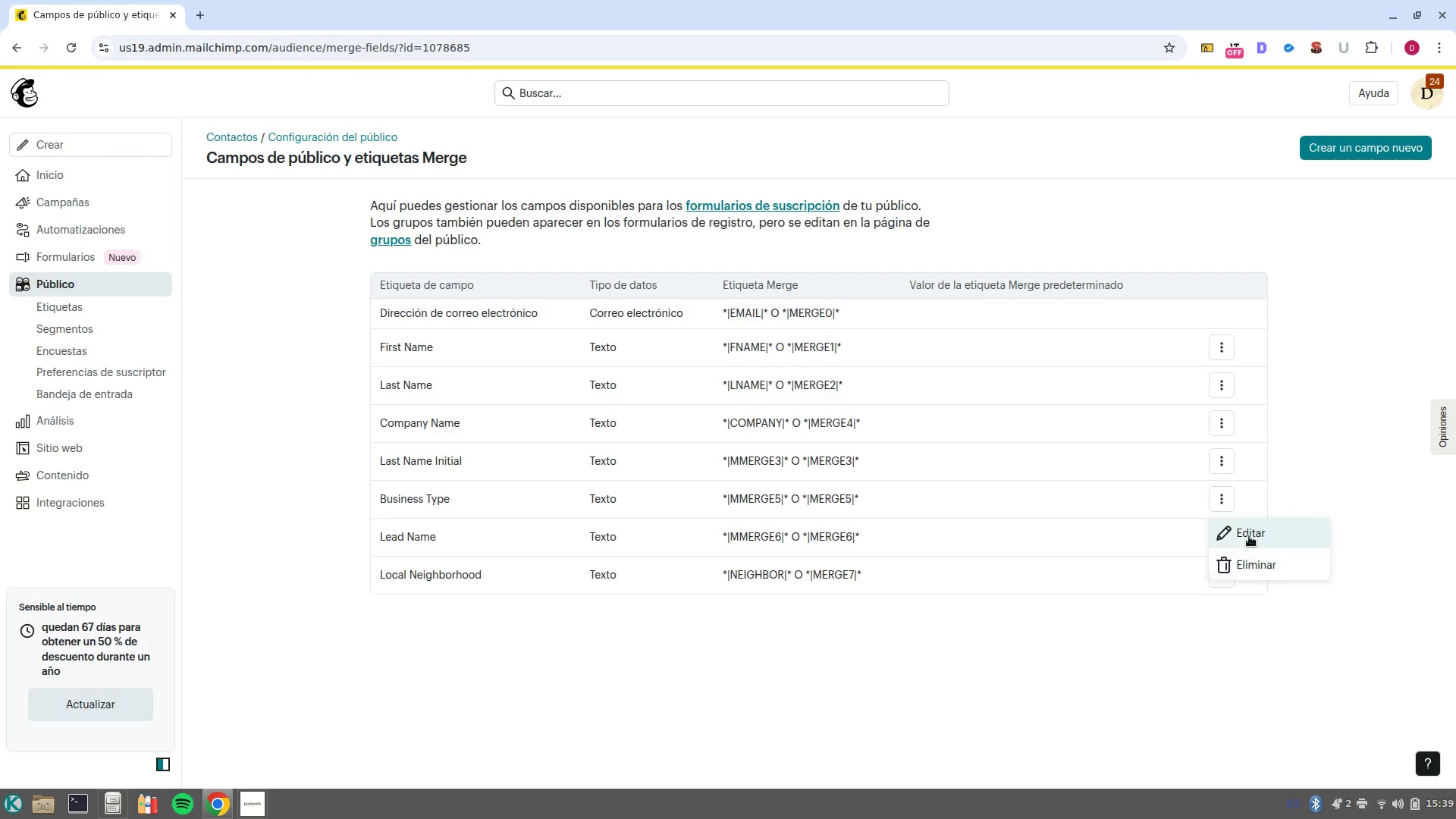 
left_click([1249, 536])
 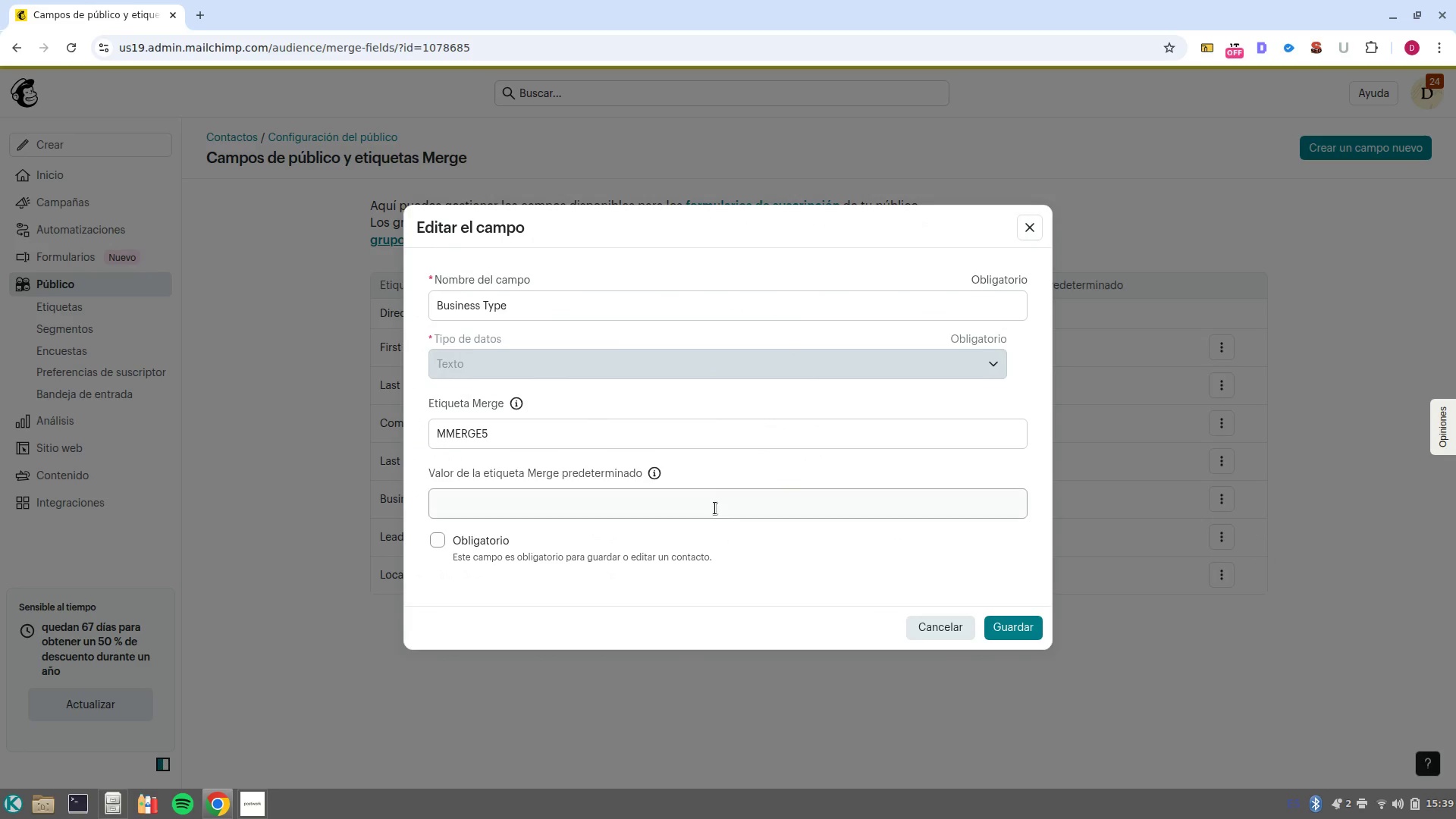 
left_click([711, 495])
 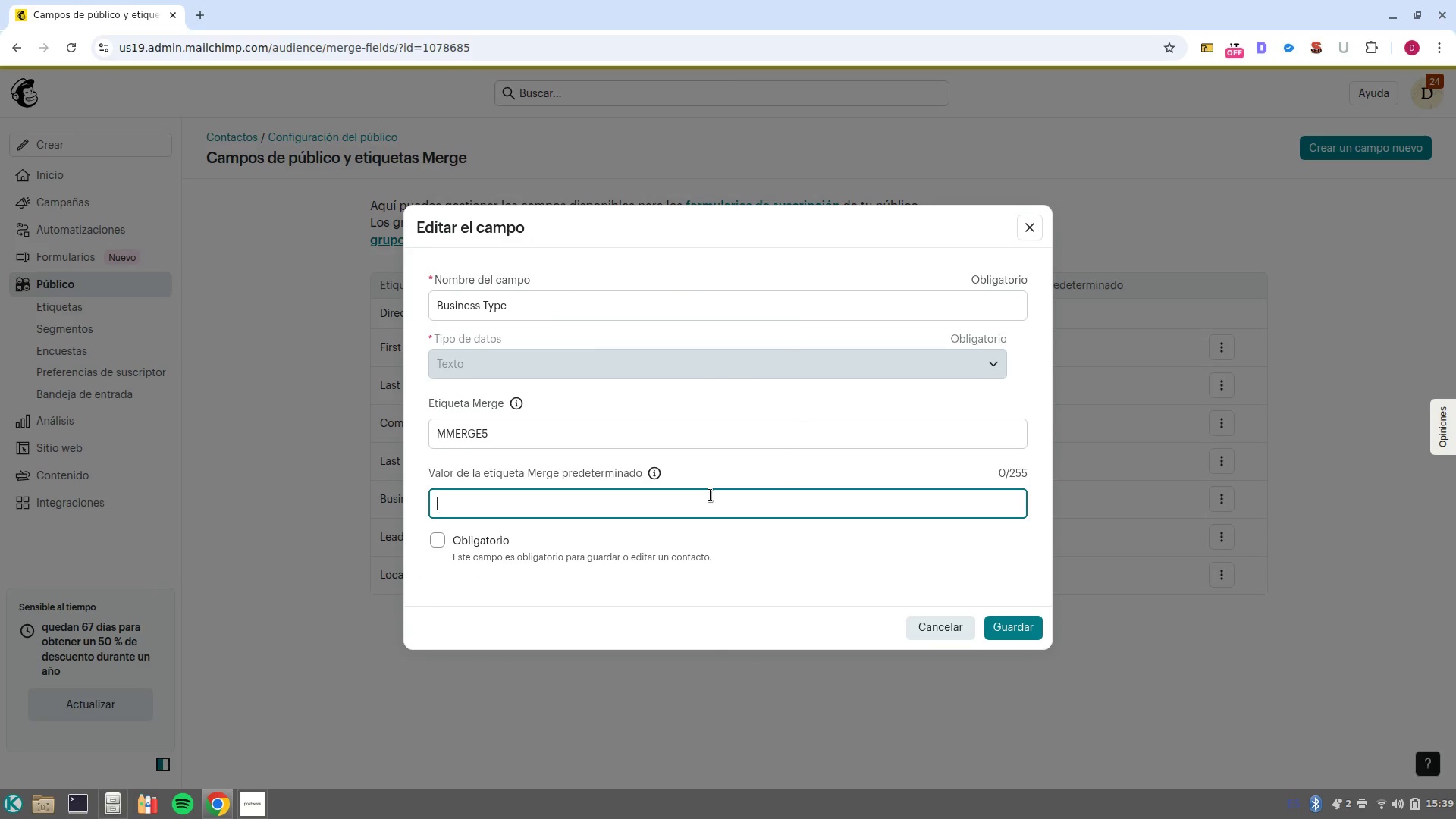 
type(Bu)
key(Backspace)
key(Backspace)
key(Backspace)
 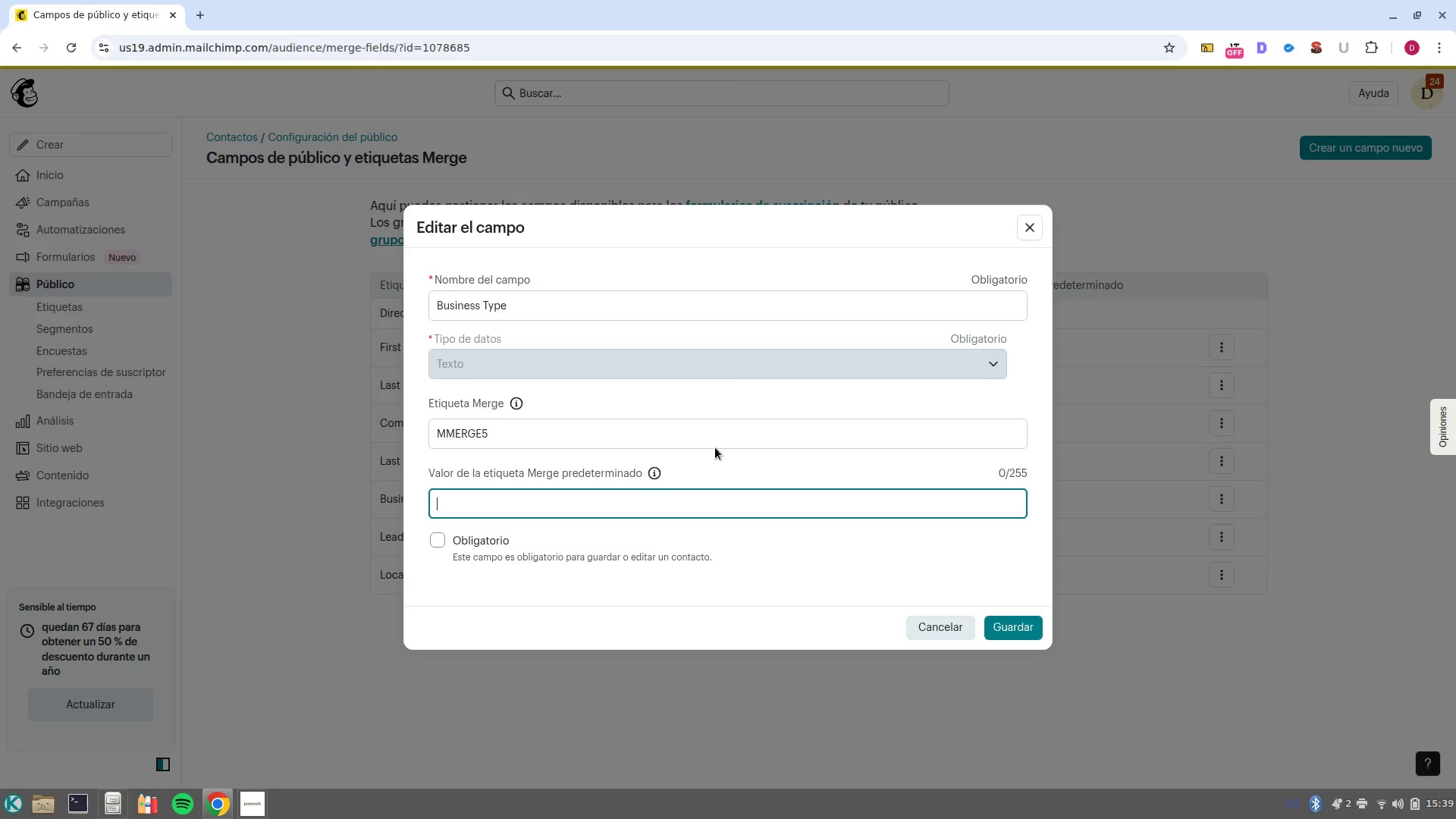 
double_click([715, 440])
 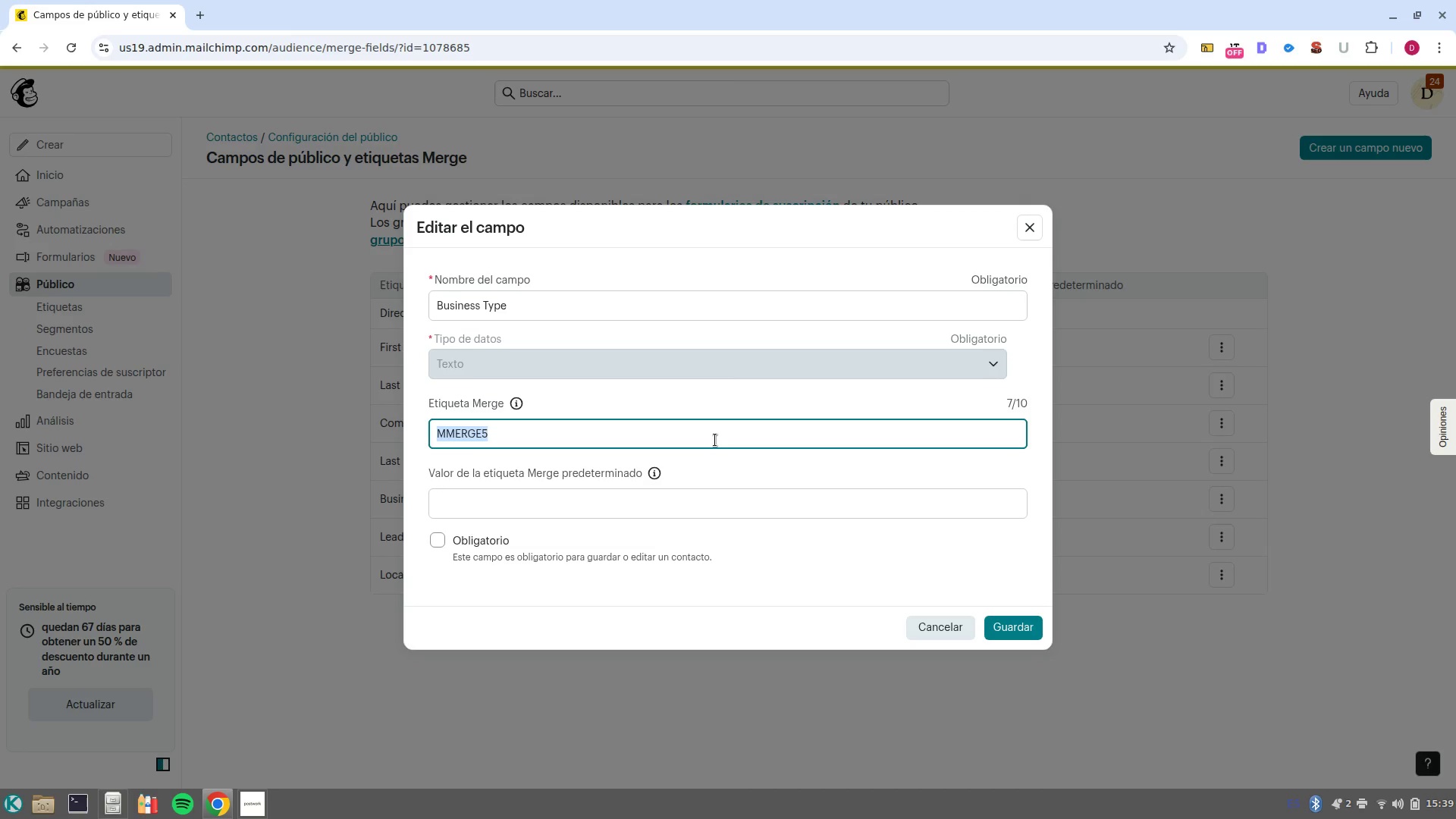 
triple_click([715, 440])
 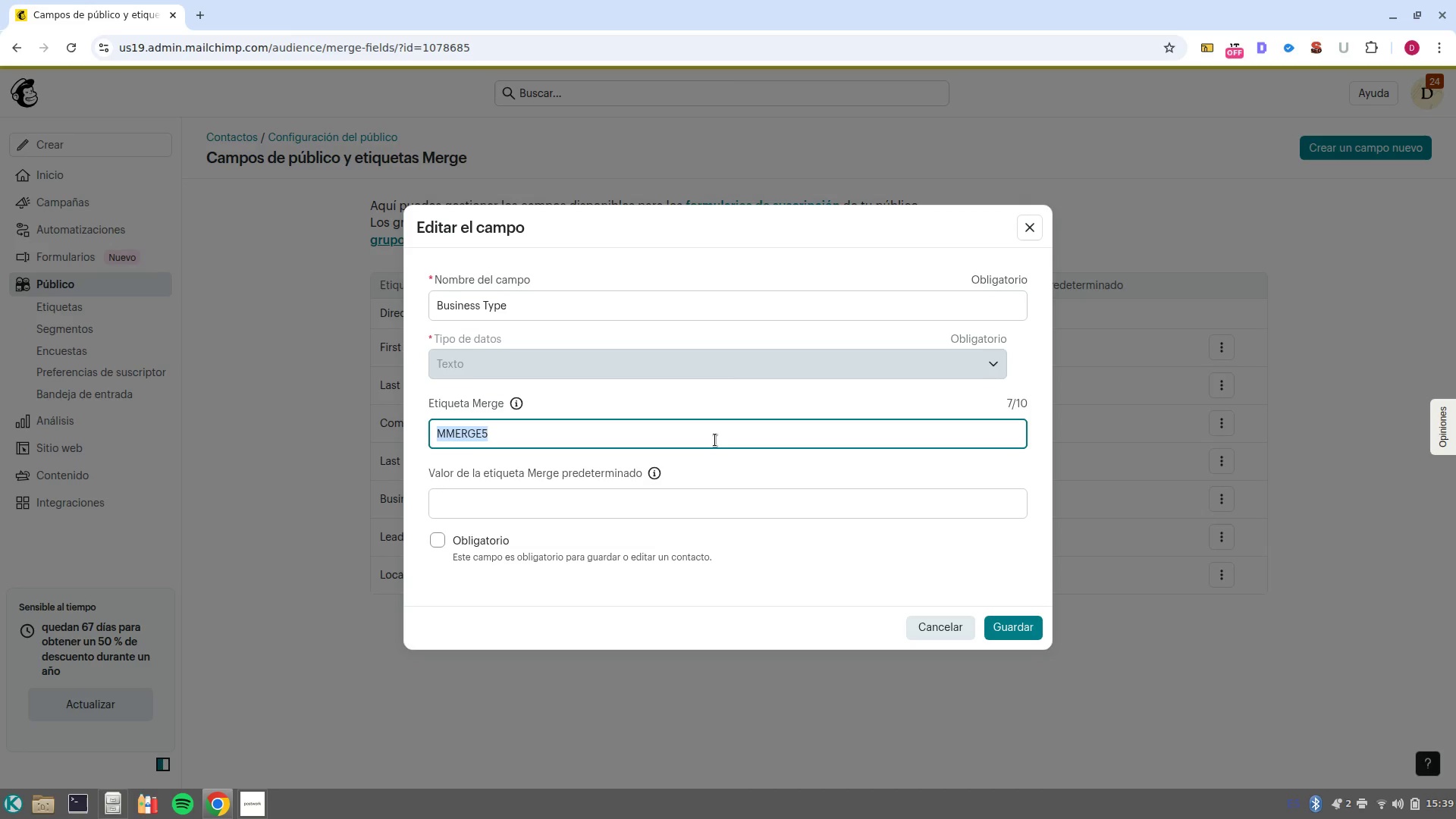 
type(busytype)
 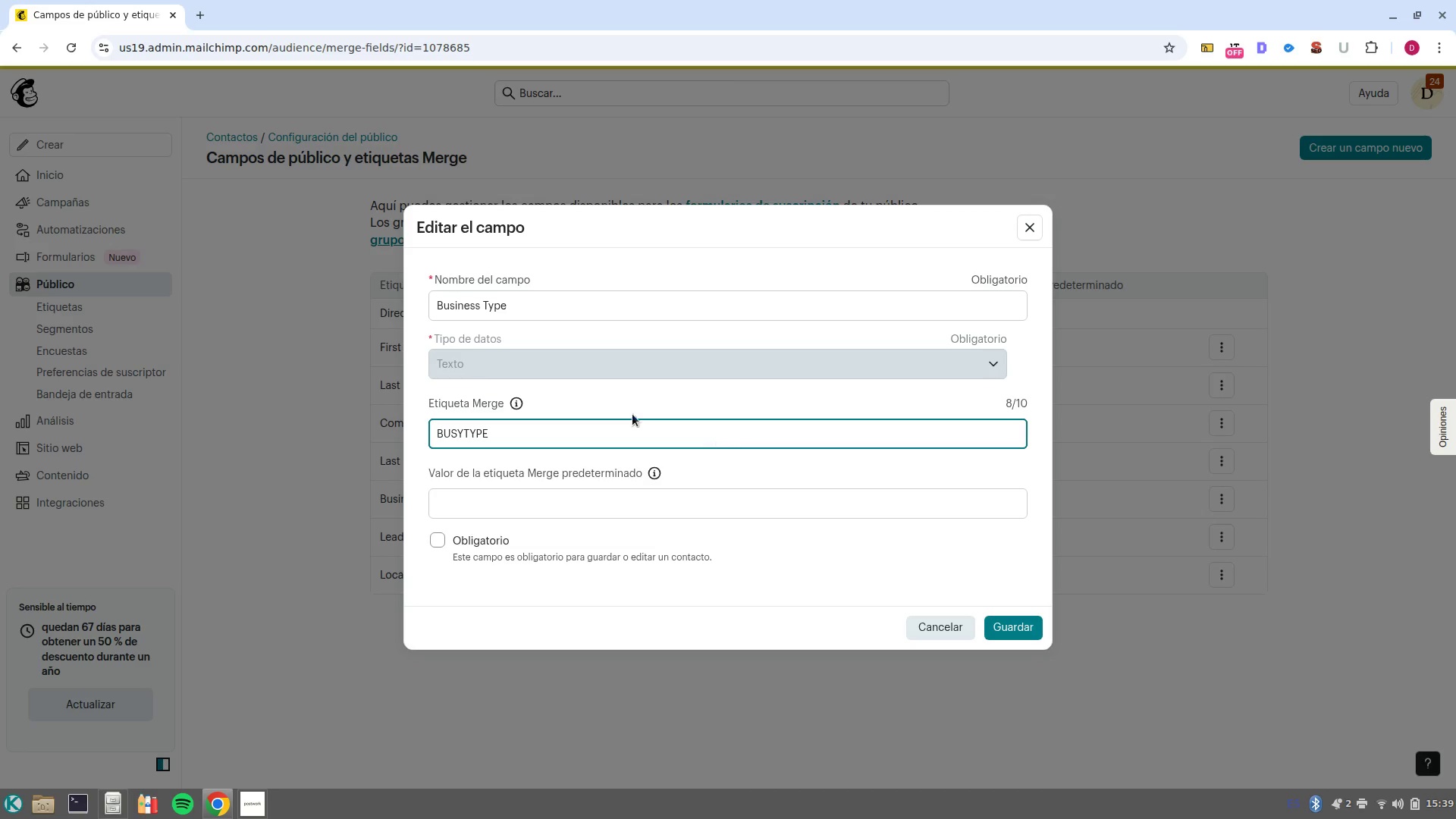 
left_click([466, 438])
 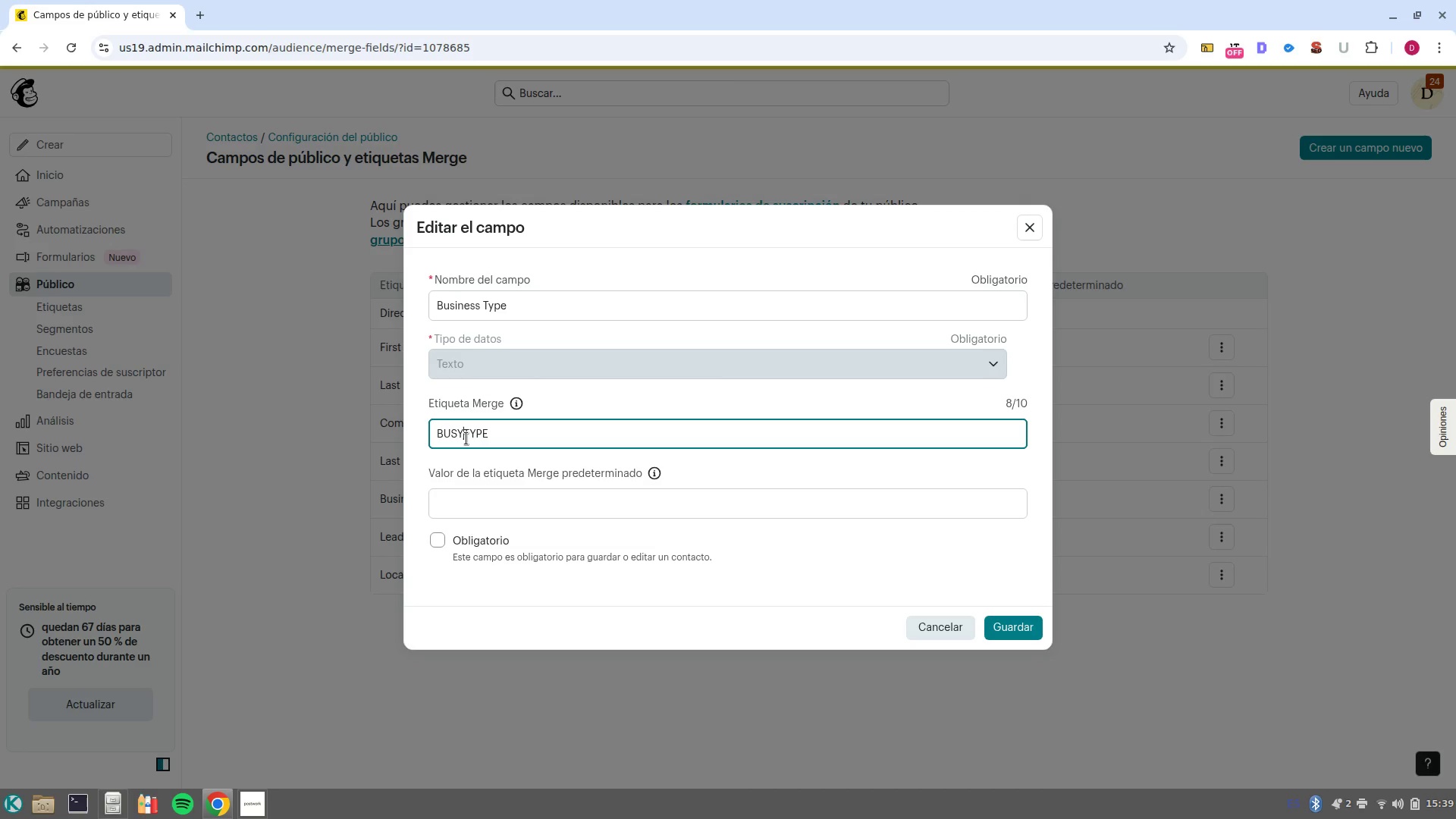 
key(Backspace)
 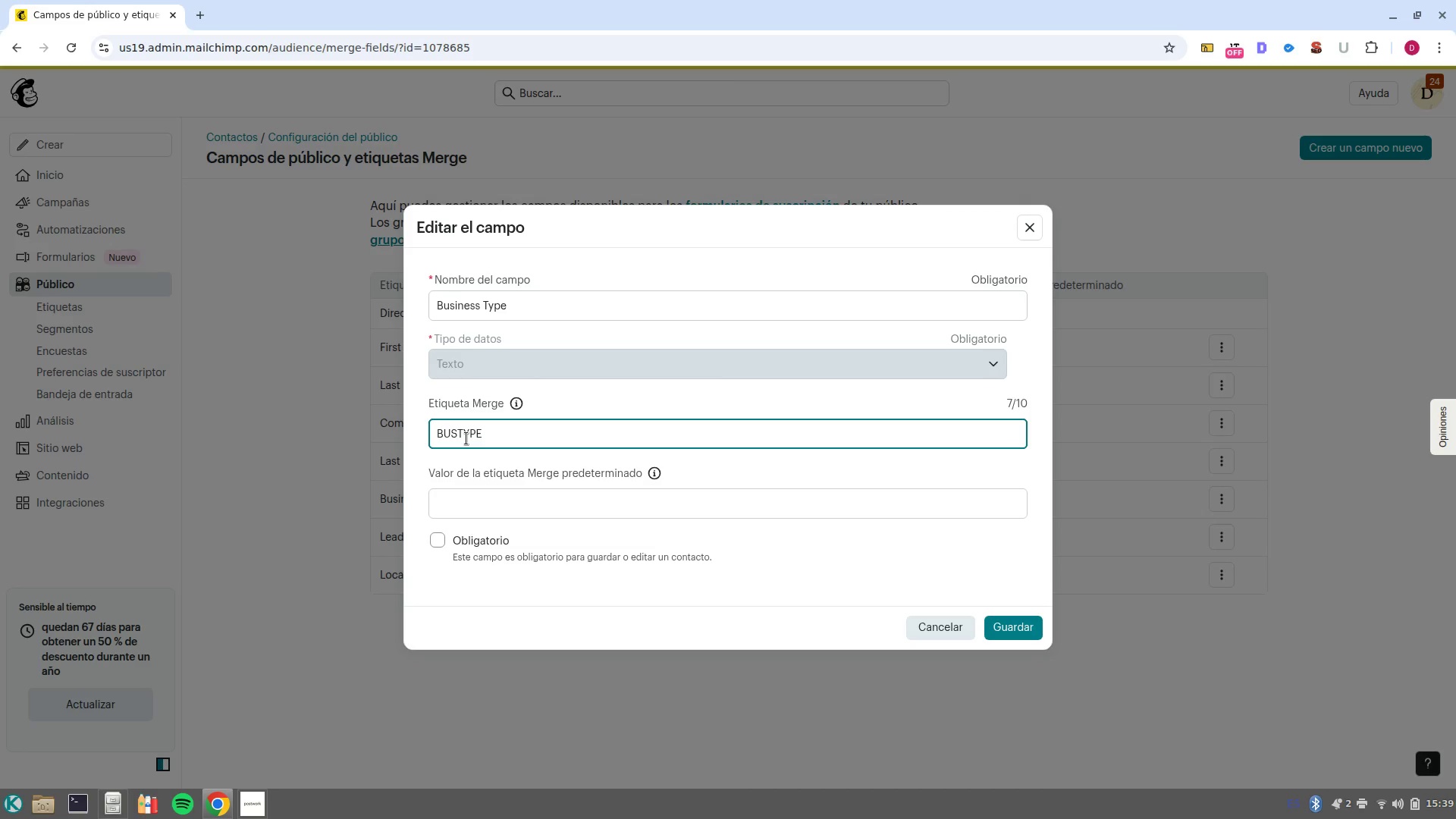 
key(I)
 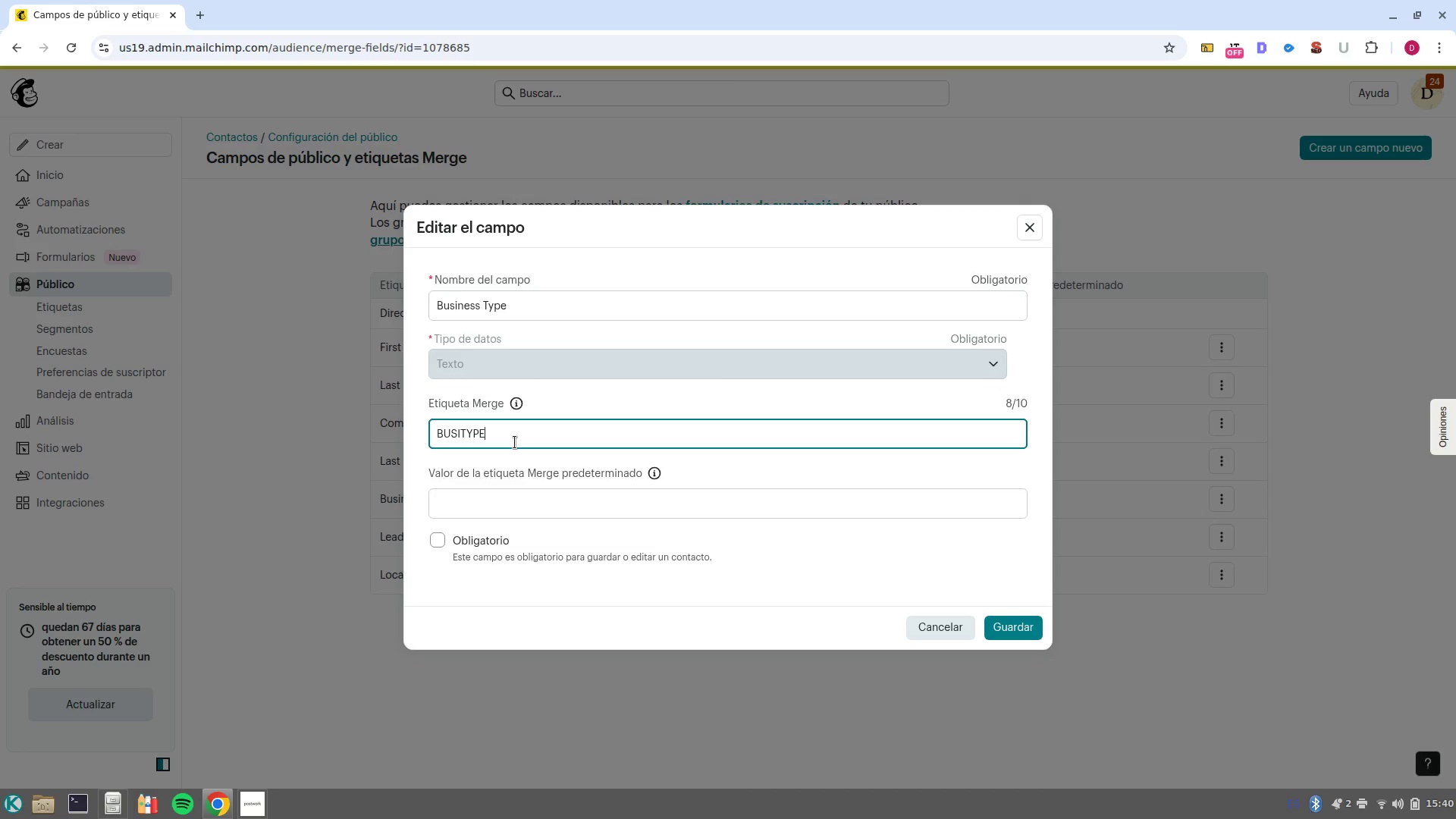 
wait(5.27)
 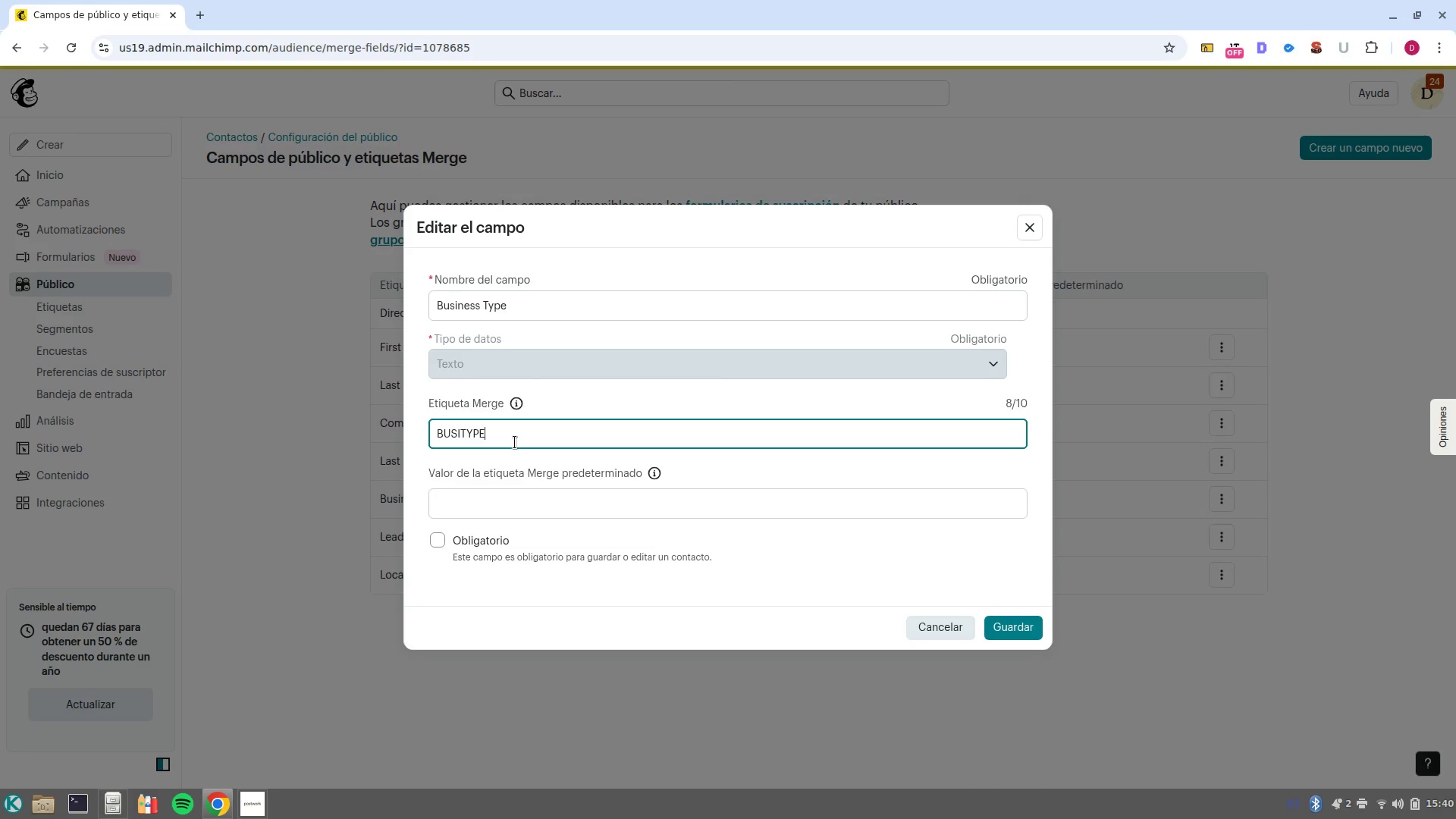 
left_click([1035, 620])
 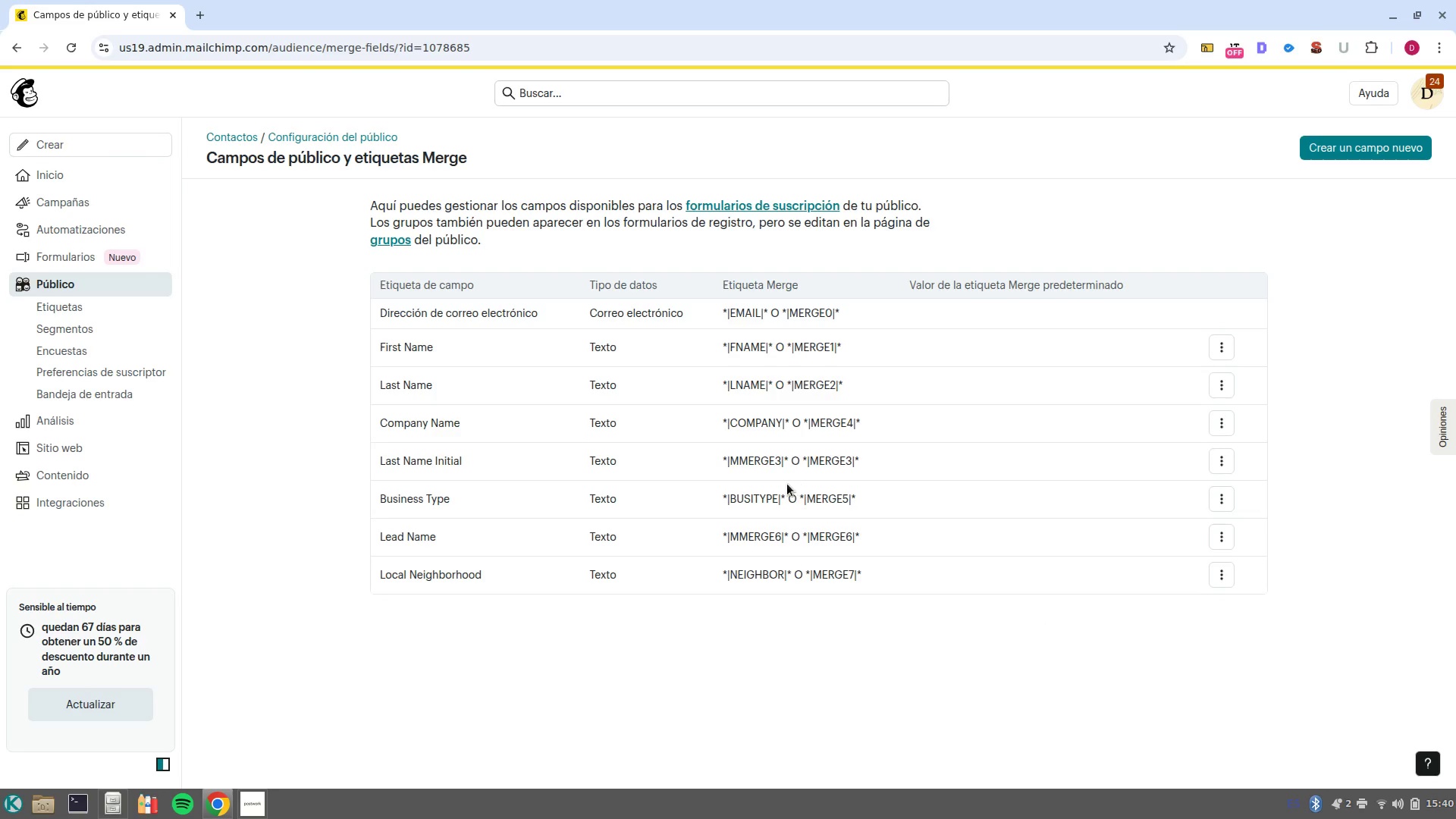 
wait(11.66)
 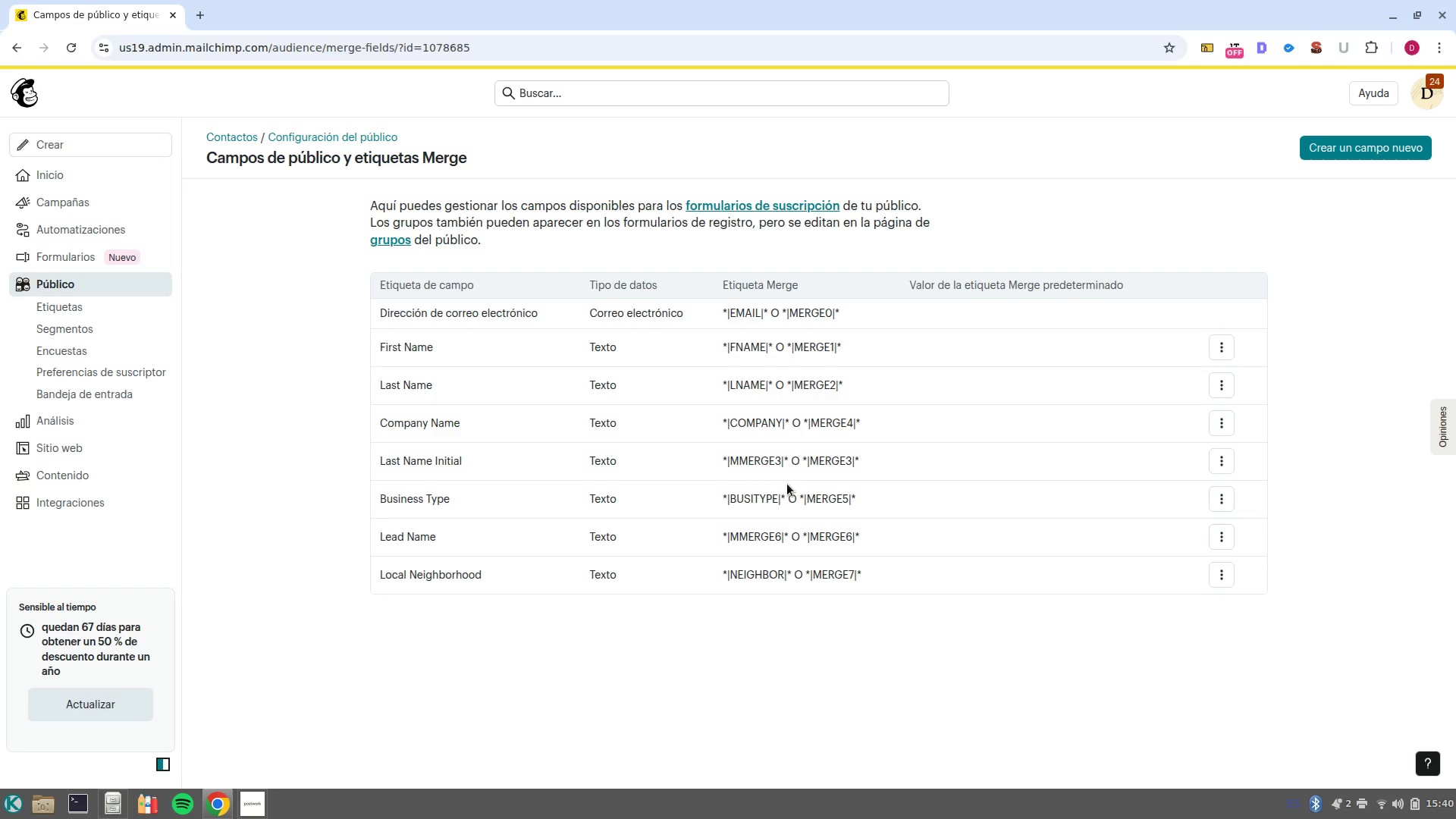 
left_click([99, 284])
 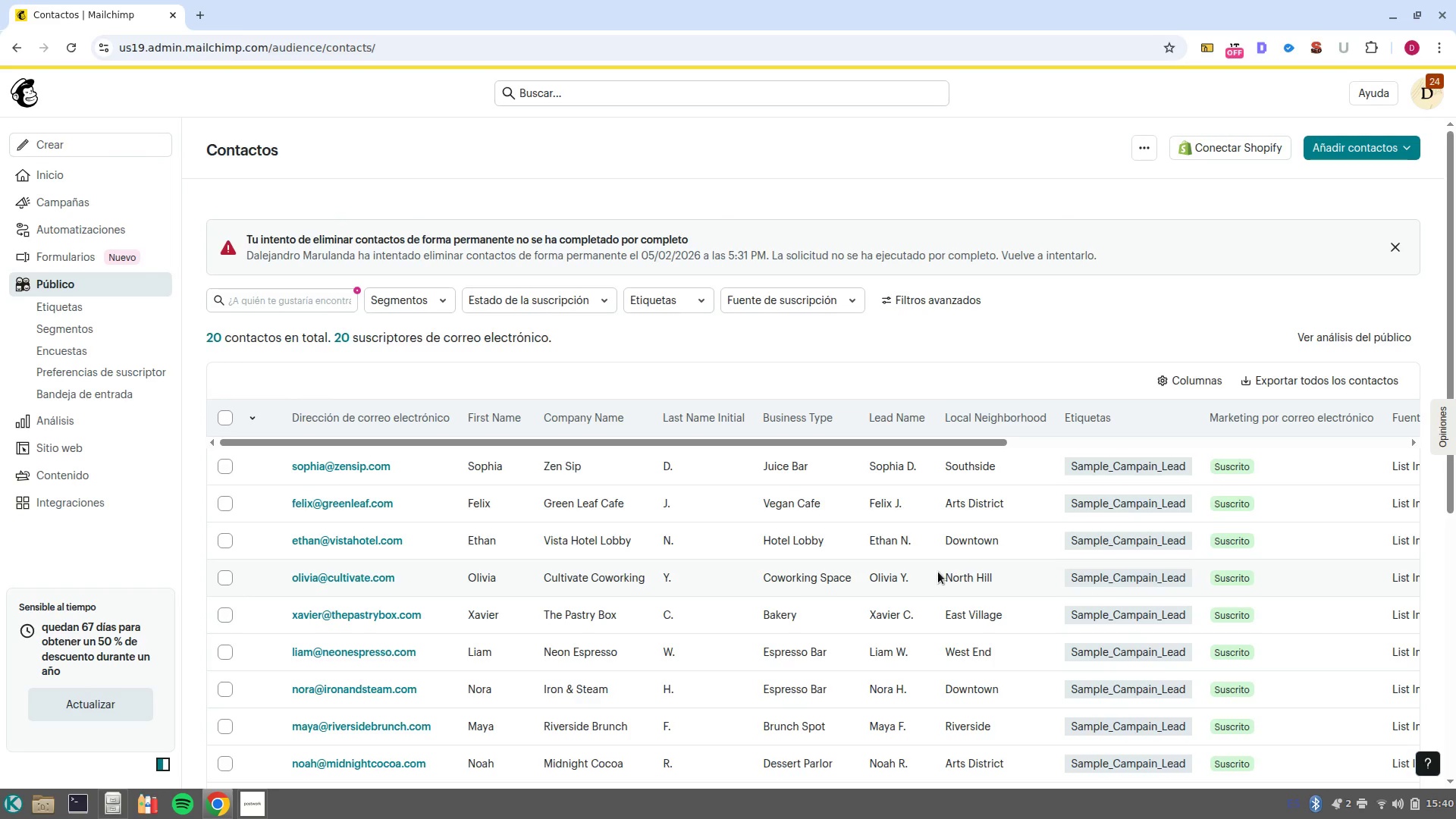 
wait(40.69)
 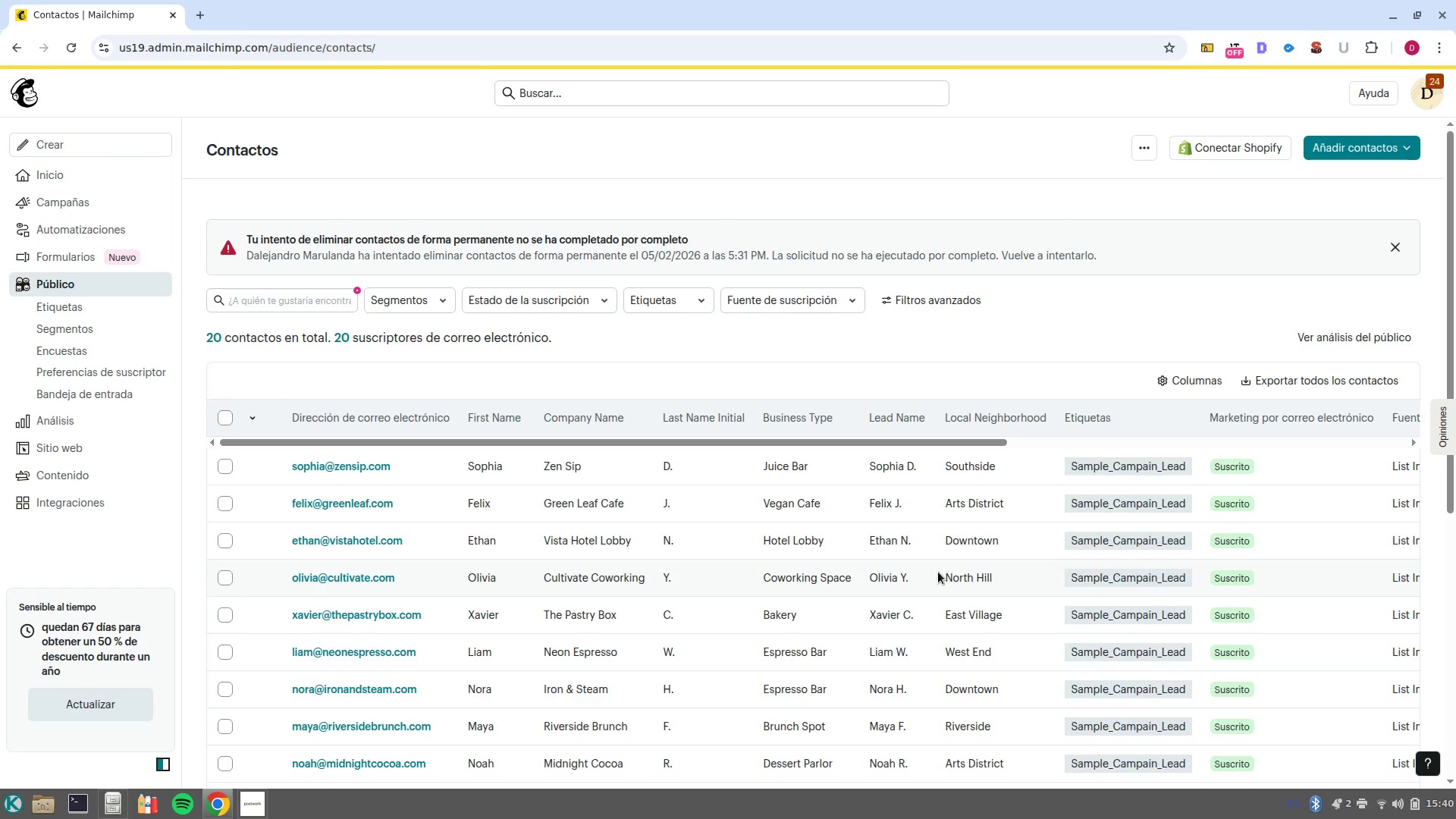 
left_click([83, 225])
 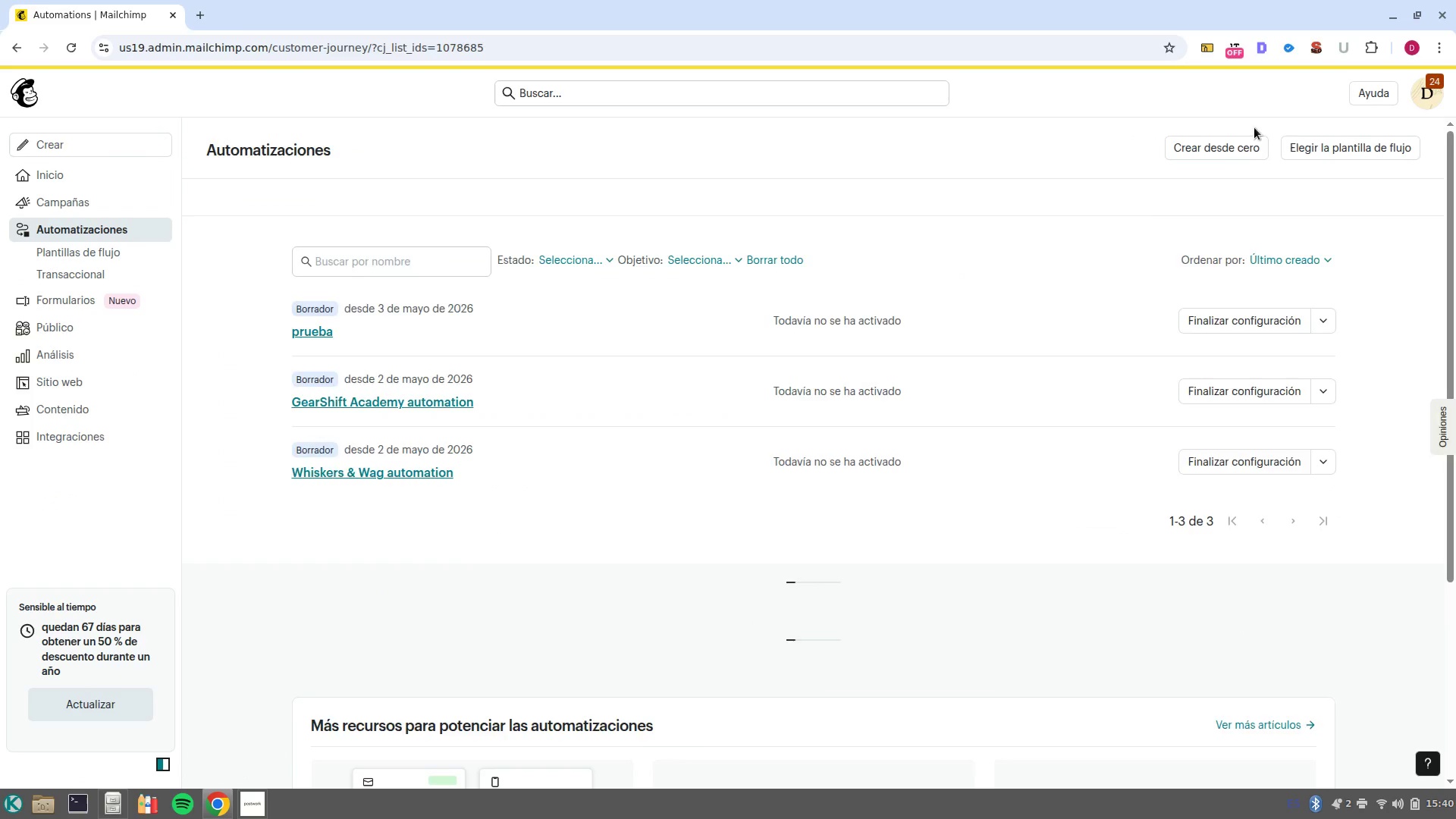 
left_click([1225, 153])
 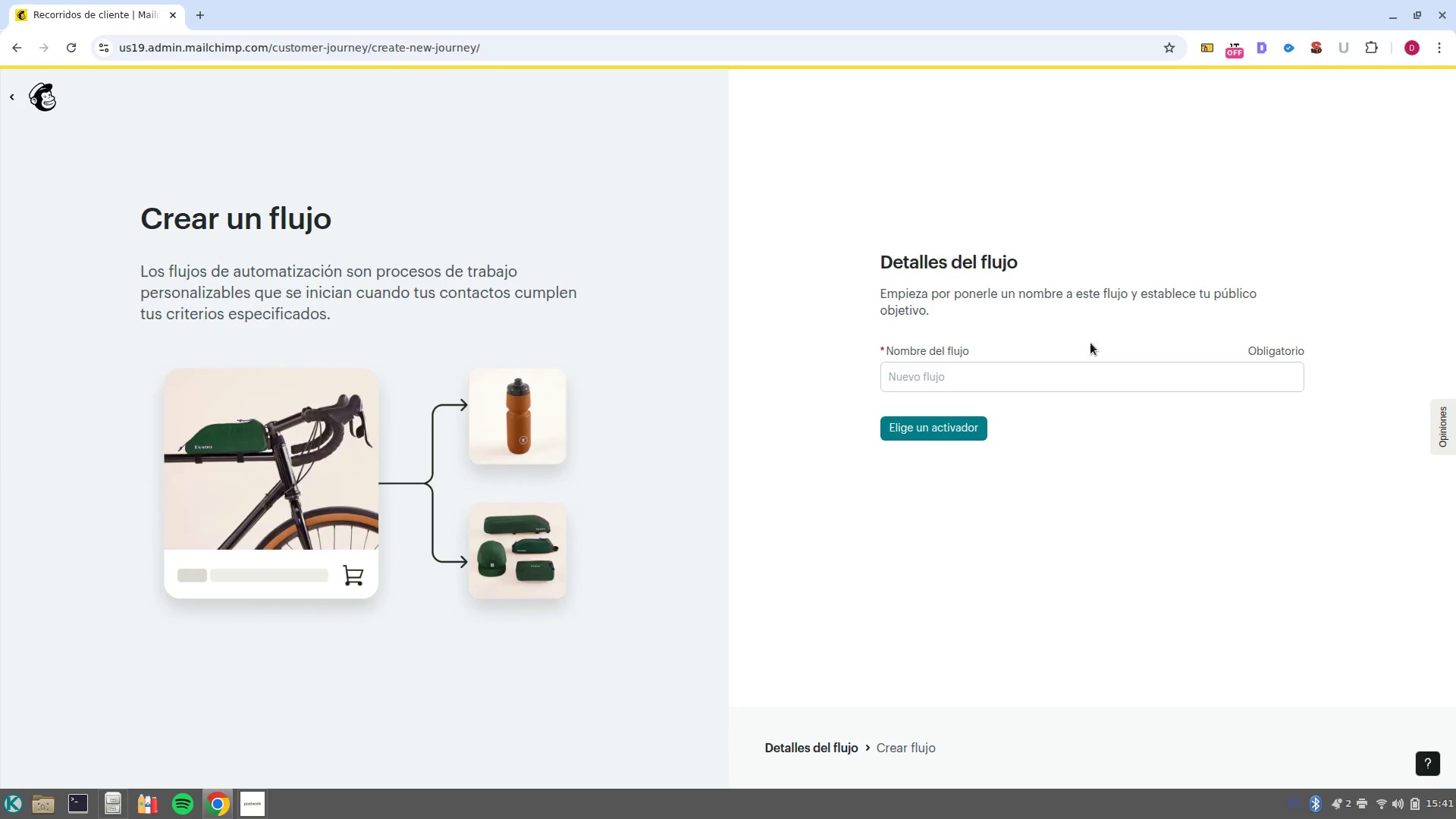 
left_click([1096, 384])
 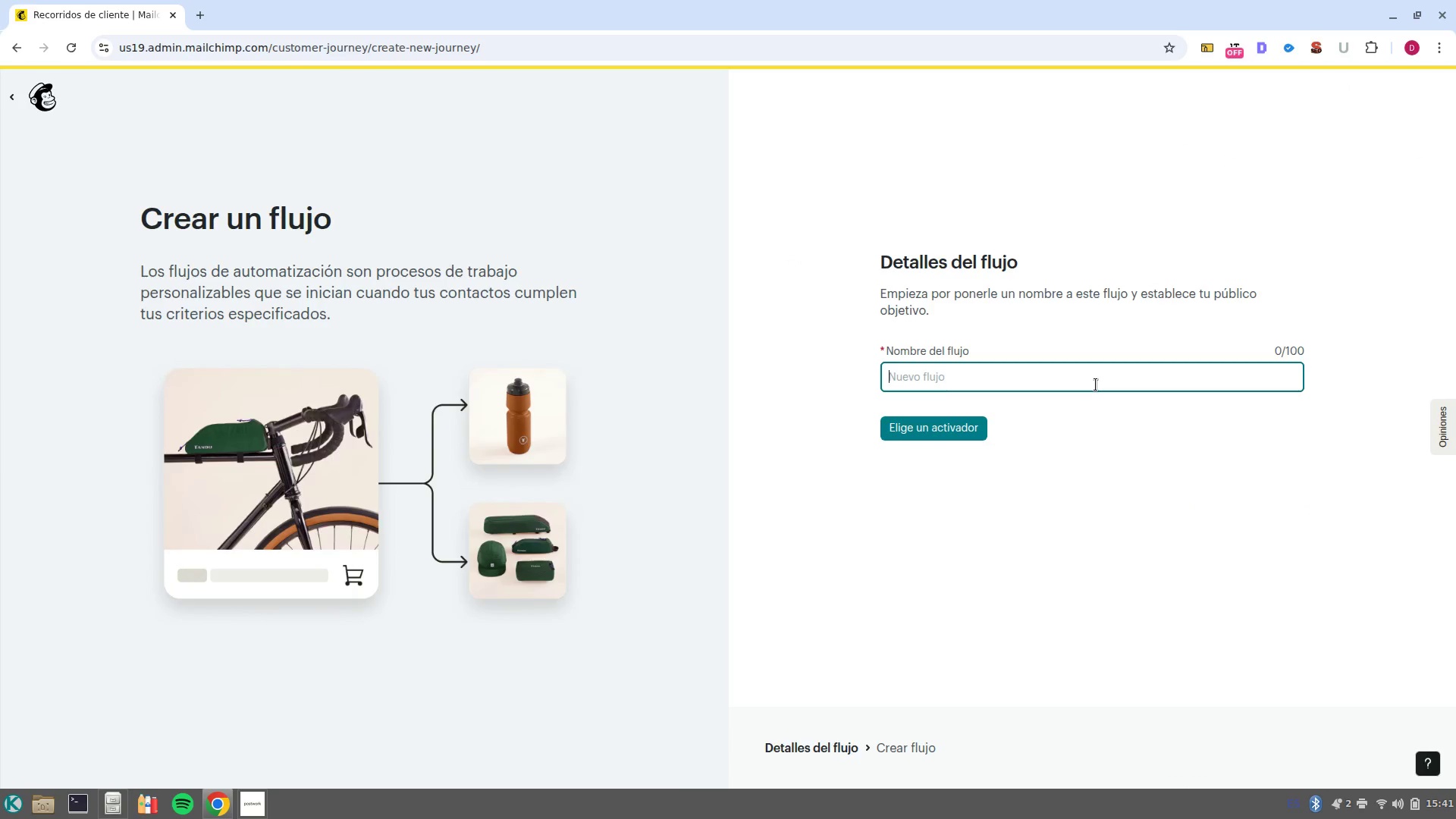 
wait(5.76)
 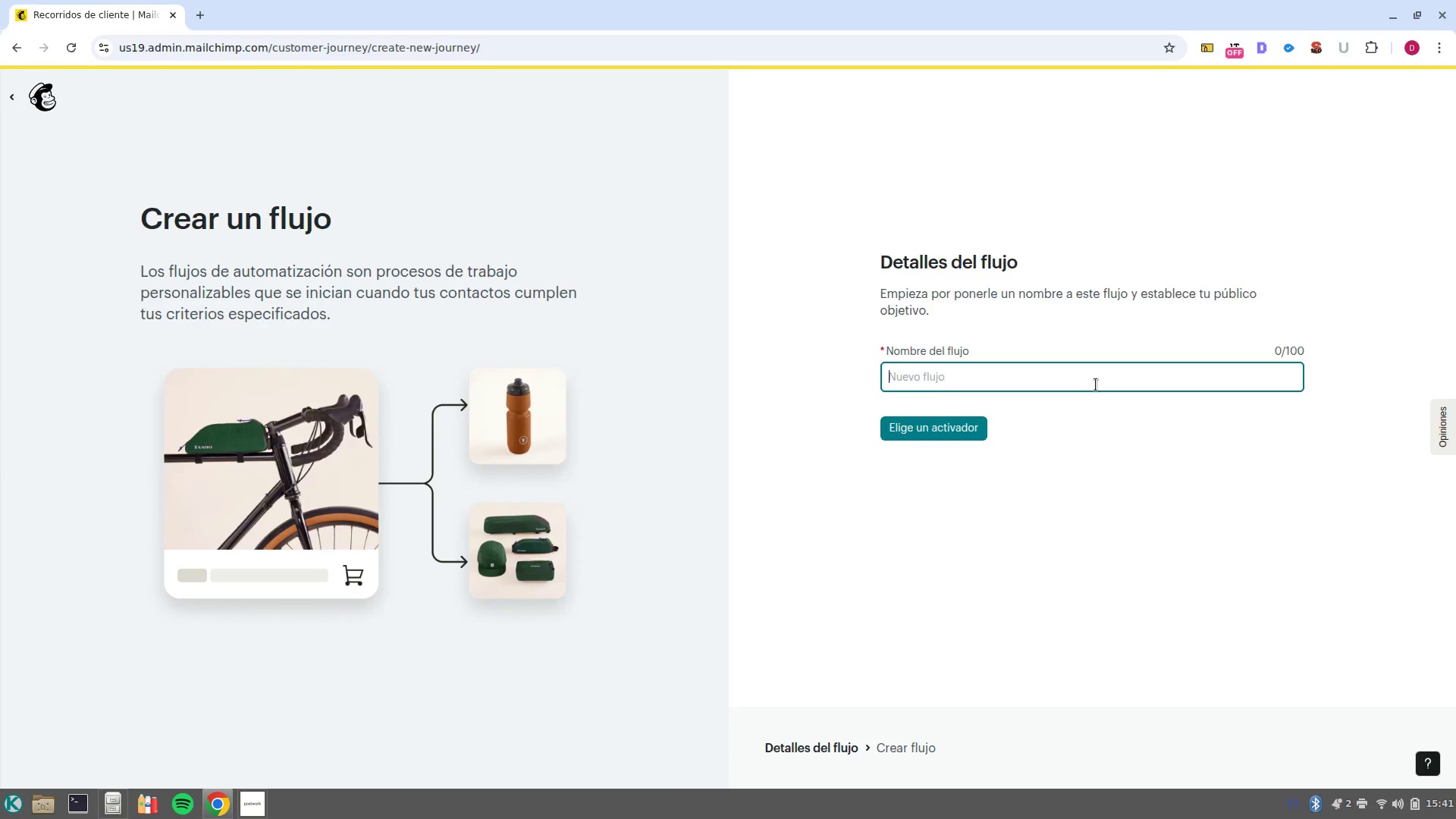 
key(Control+V)
 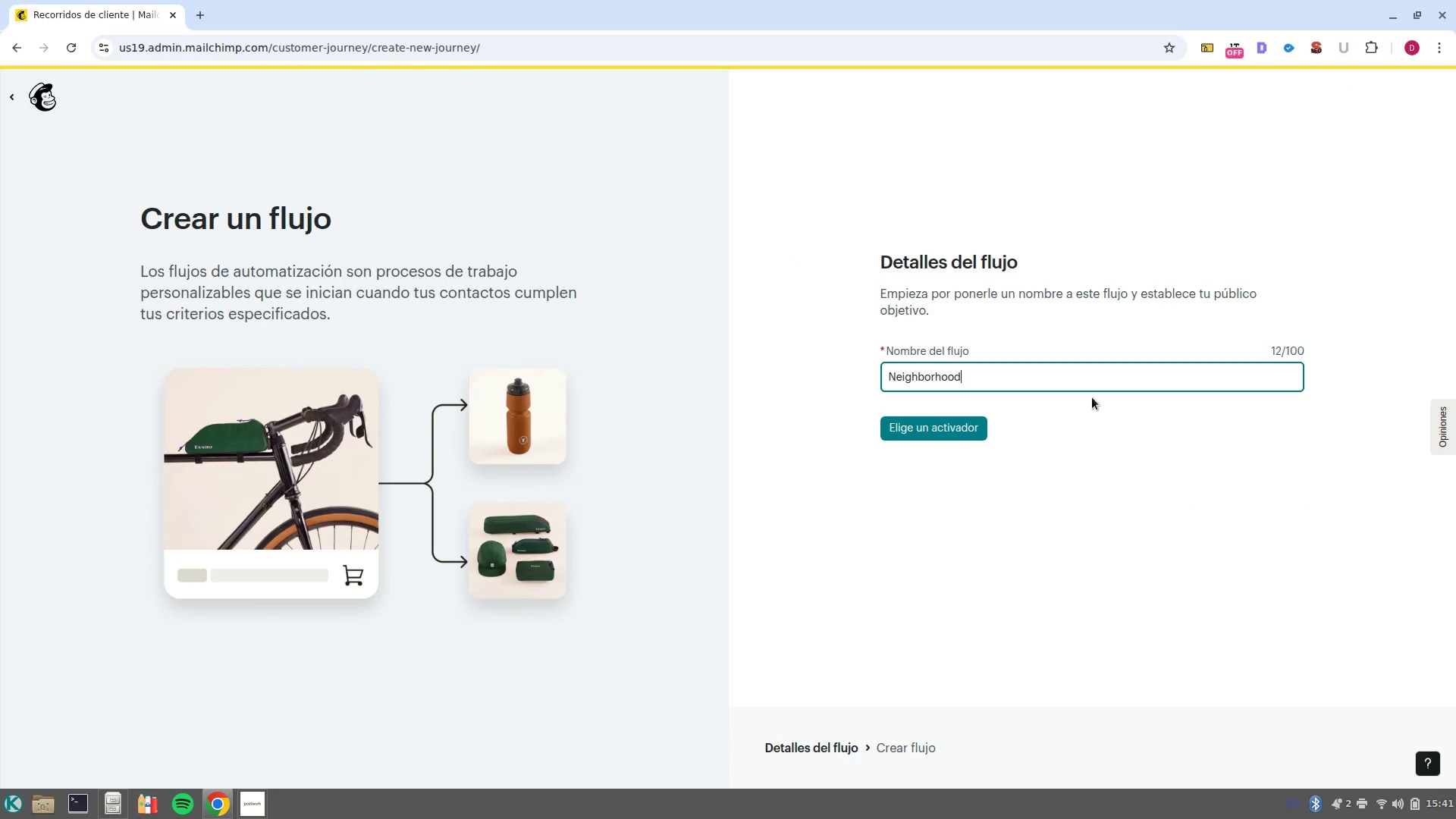 
key(Control+Z)